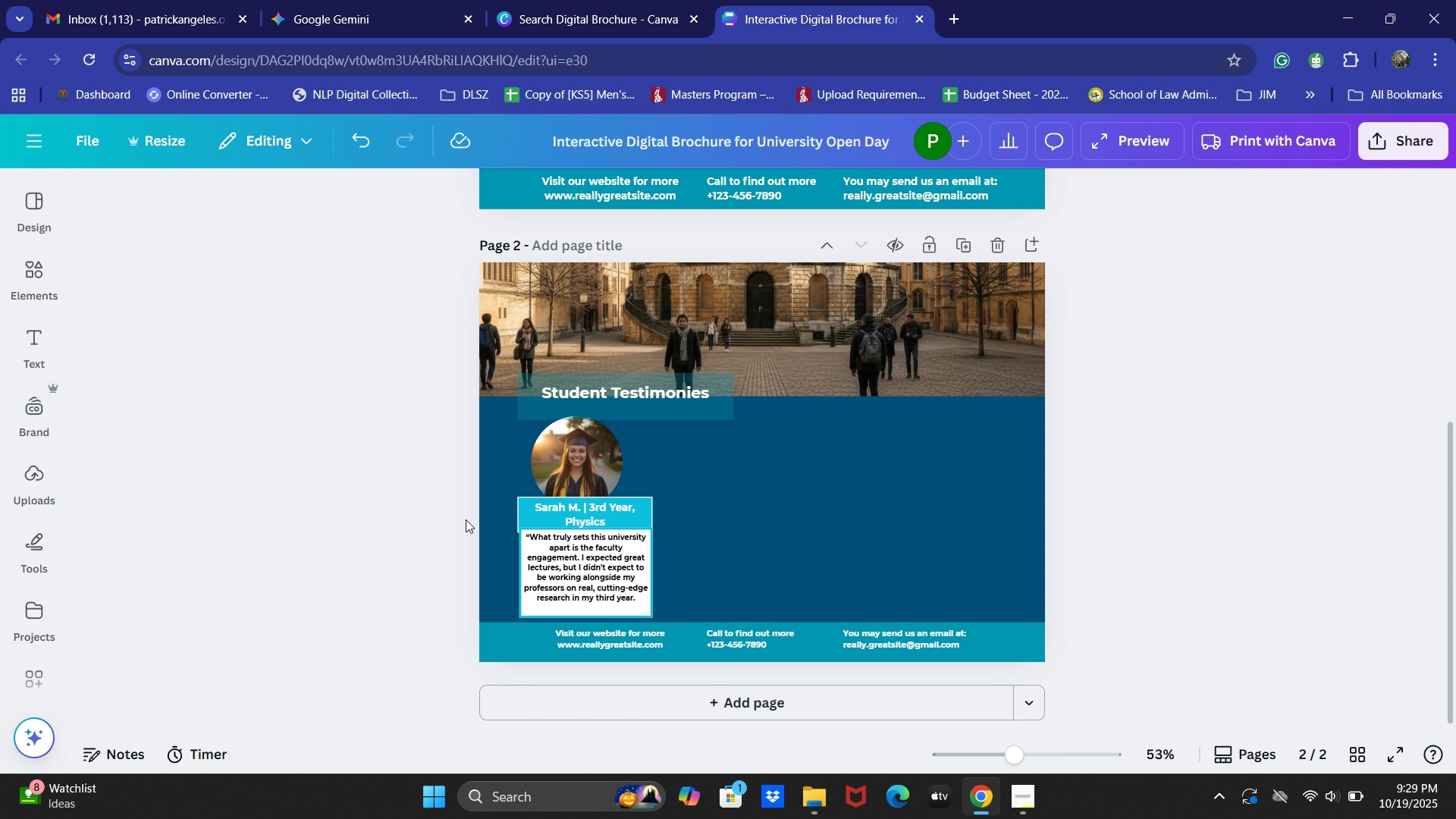 
left_click([565, 507])
 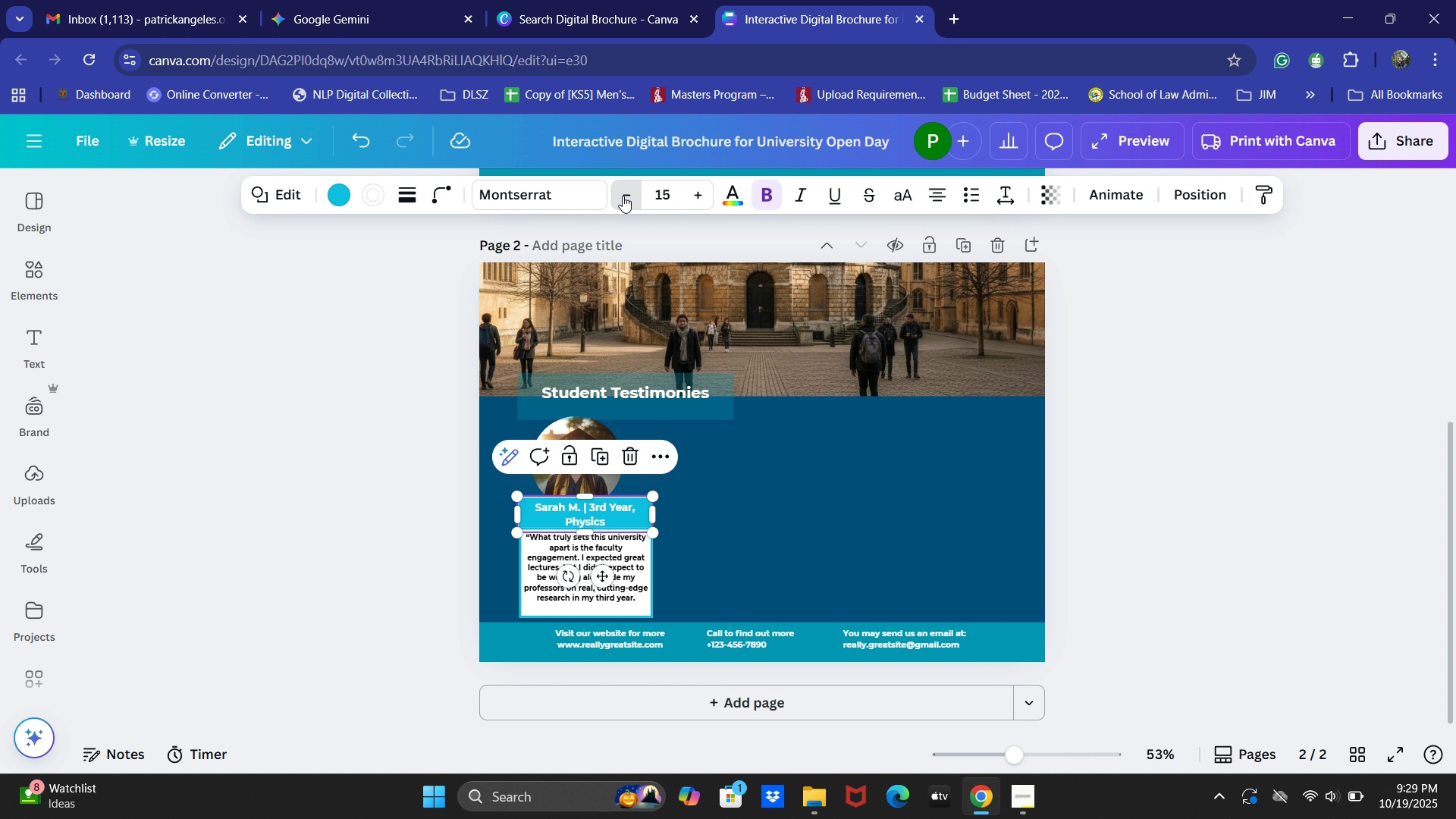 
double_click([623, 196])
 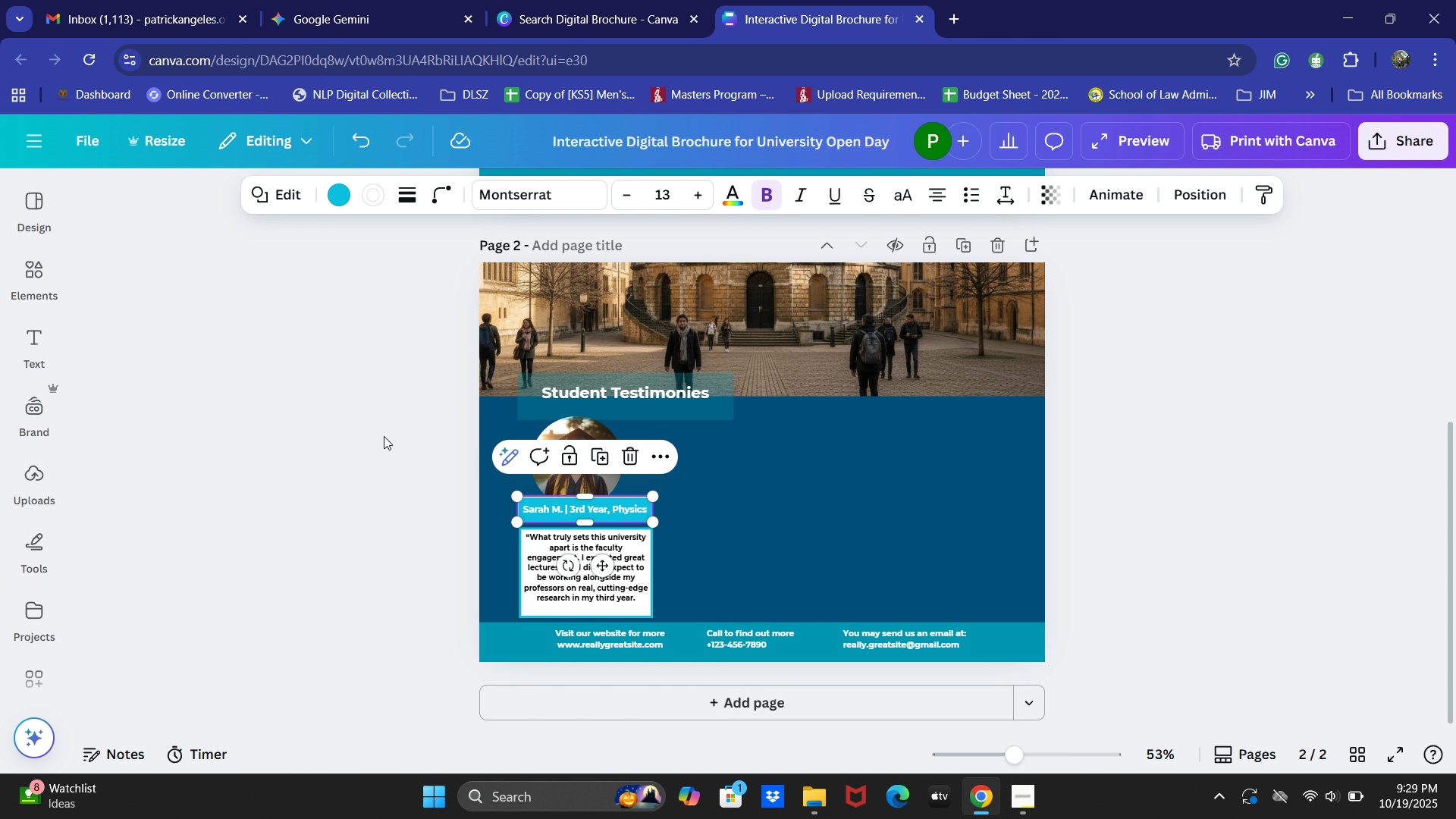 
left_click([358, 460])
 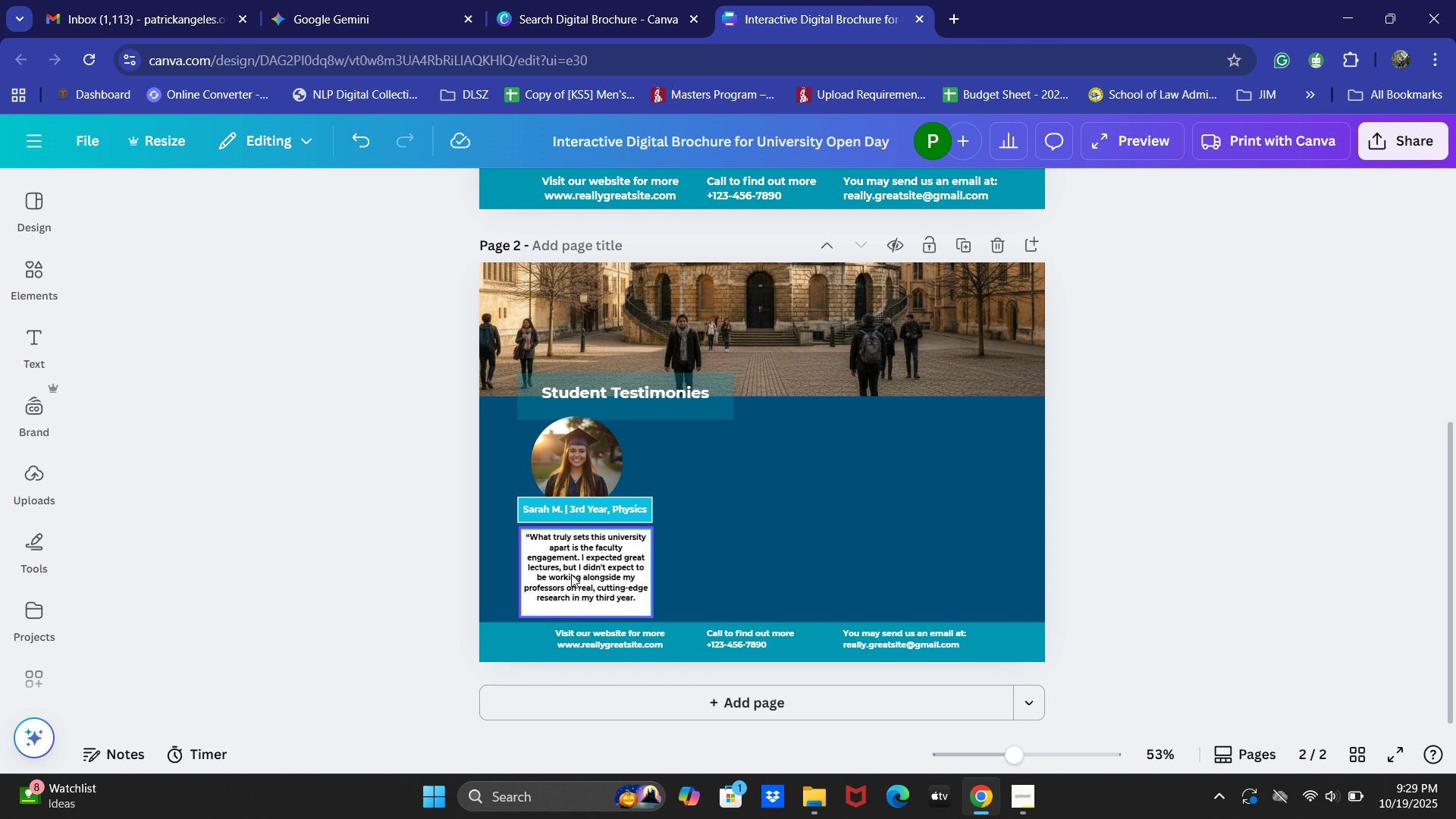 
left_click([571, 573])
 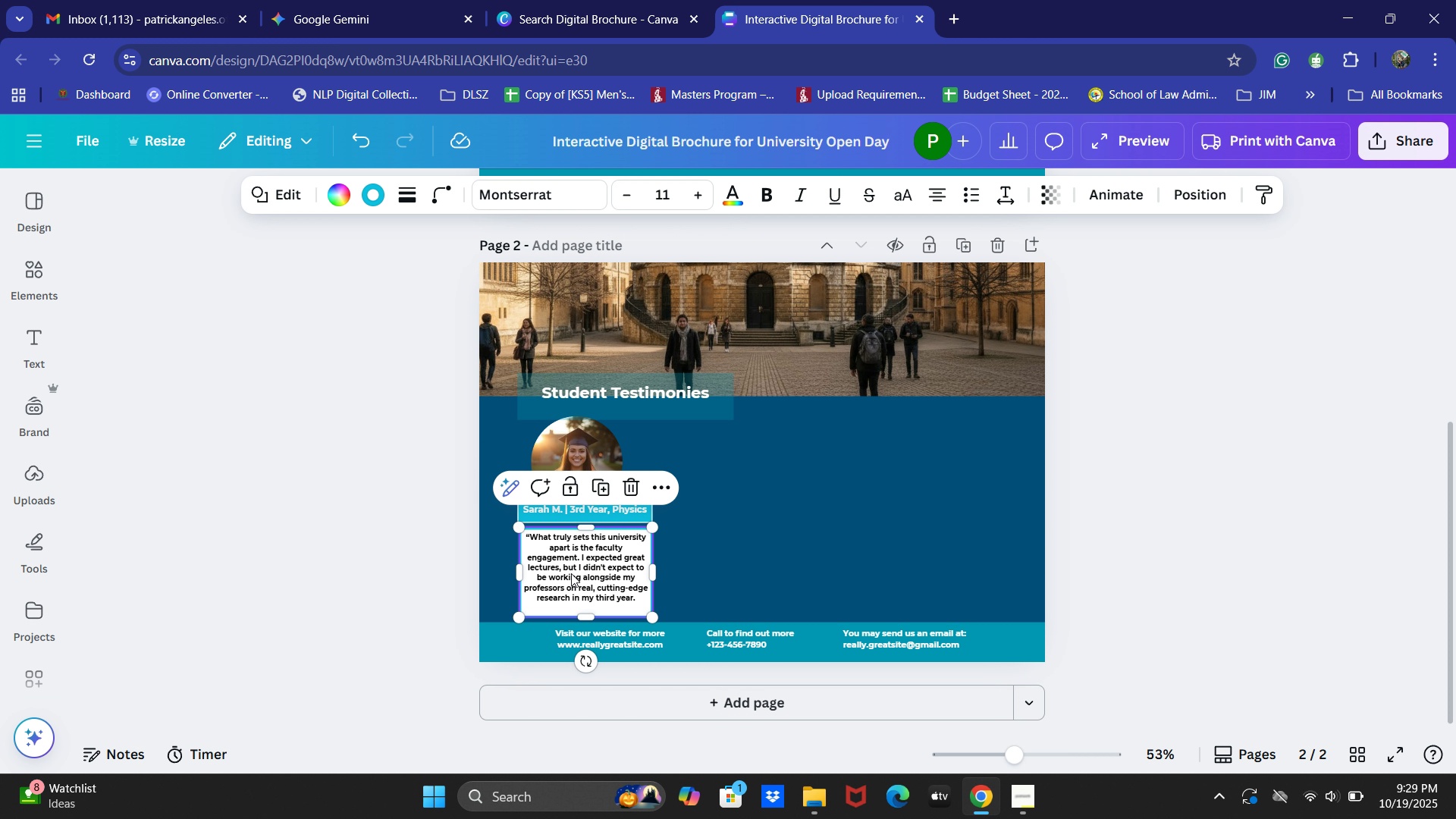 
key(ArrowLeft)
 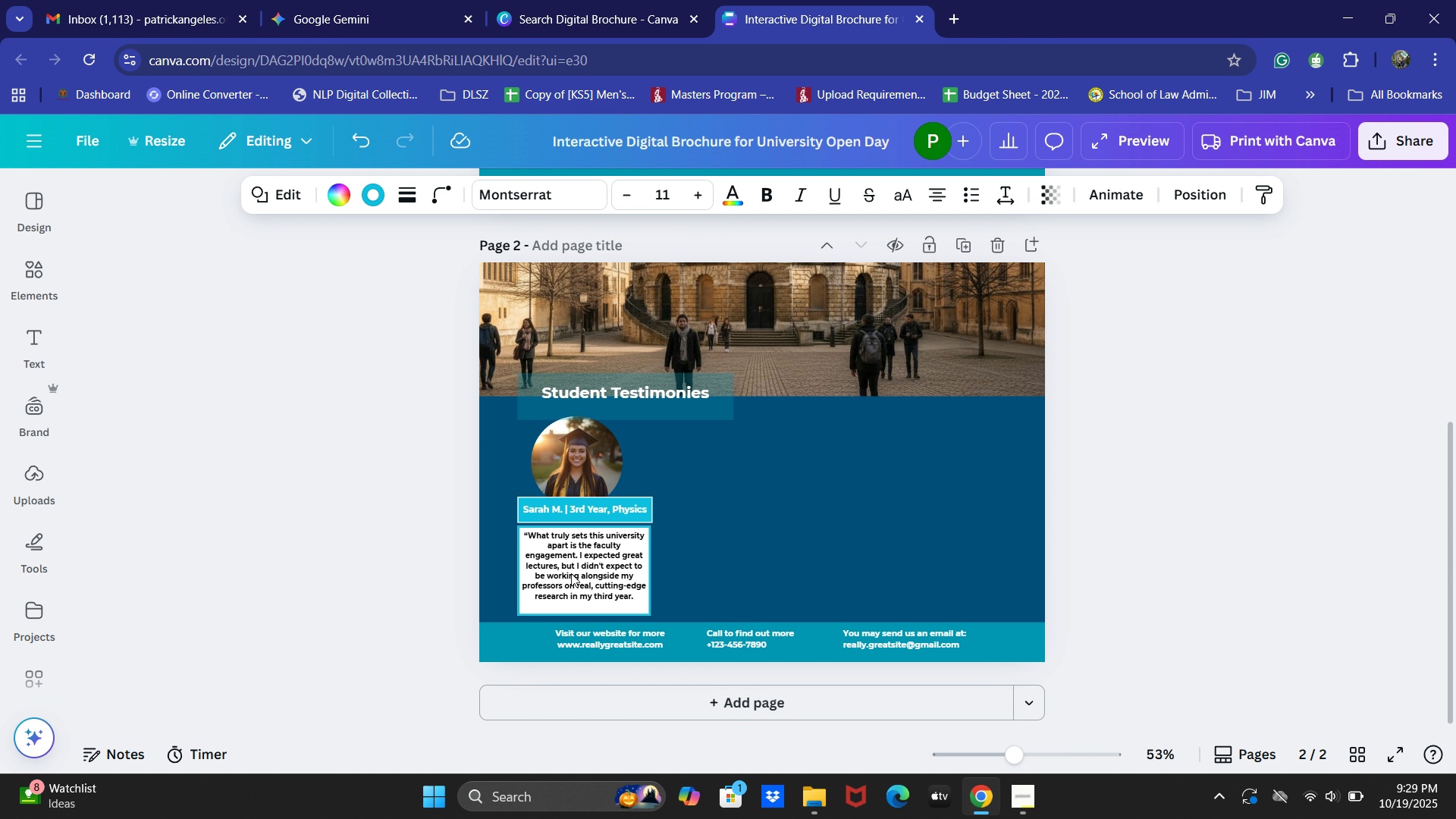 
key(ArrowUp)
 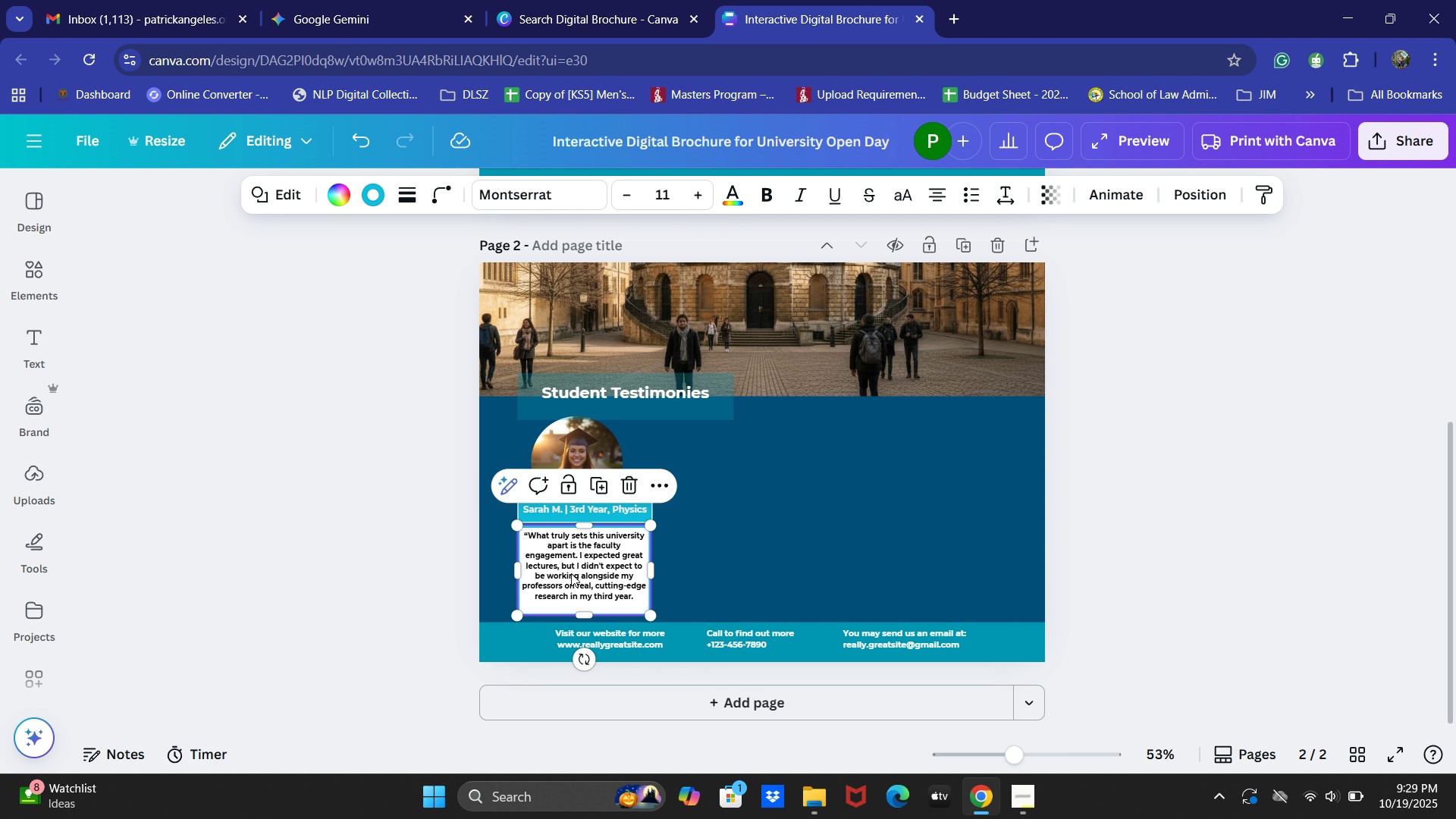 
key(ArrowDown)
 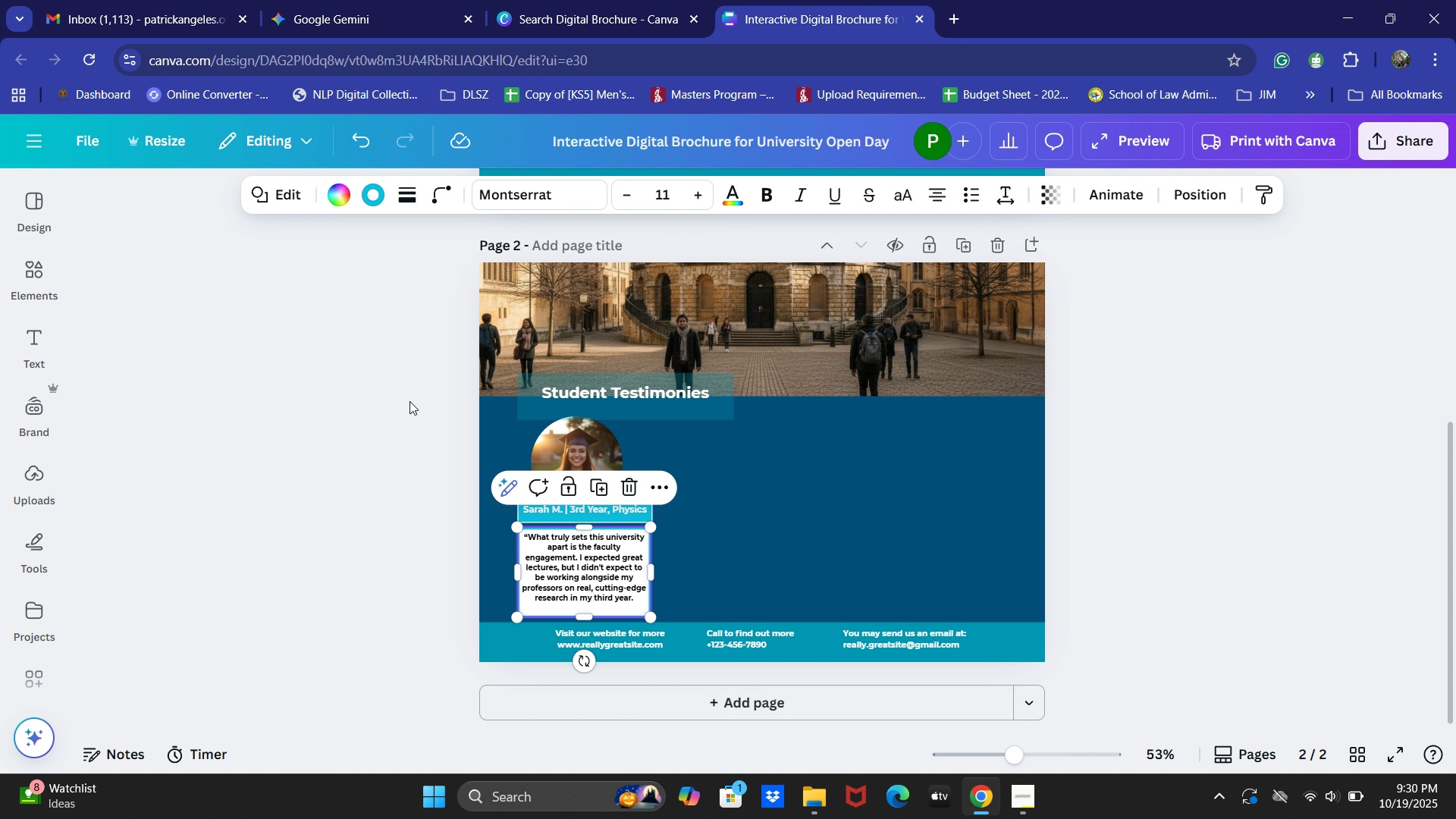 
left_click([311, 434])
 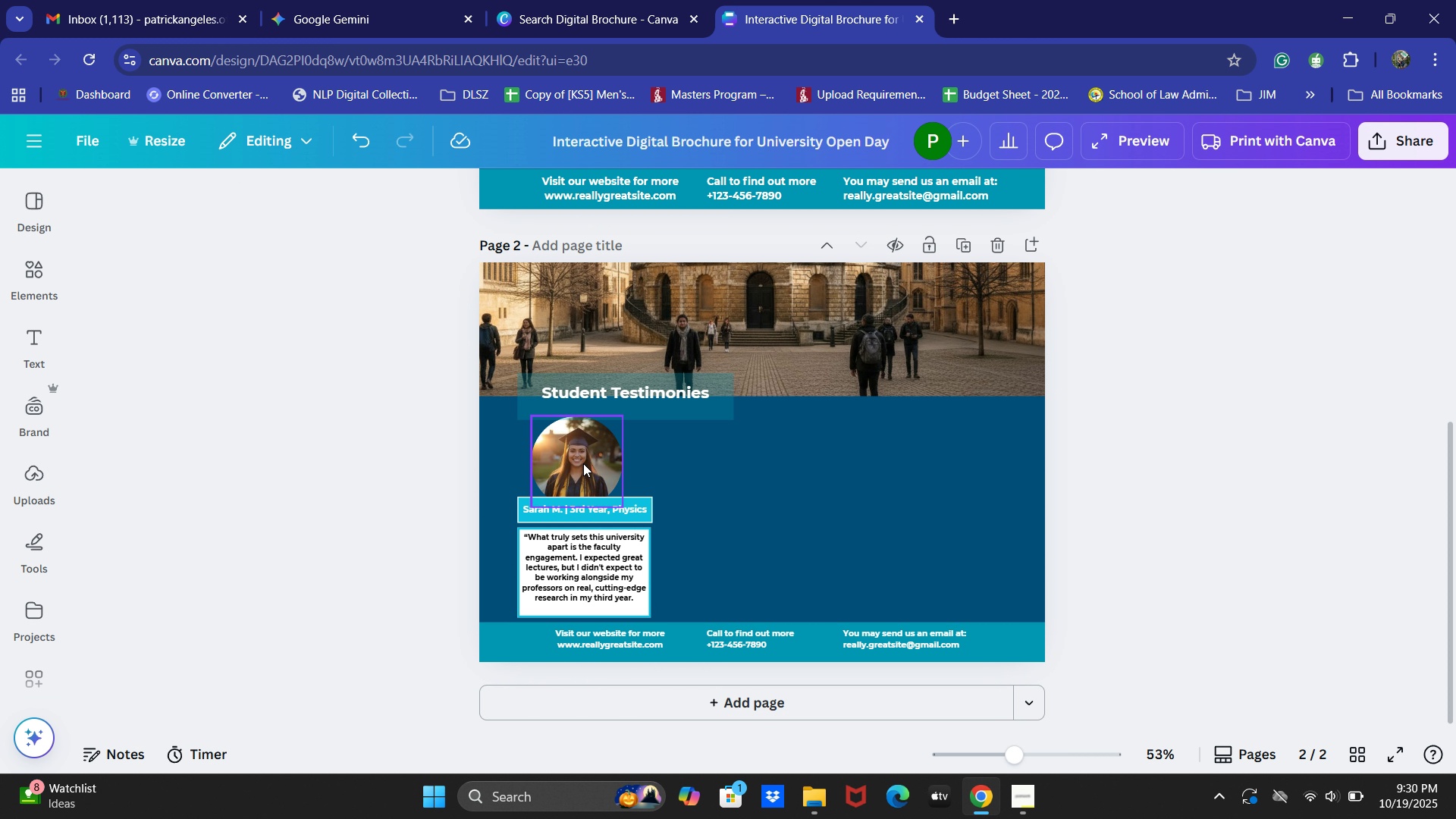 
left_click([583, 463])
 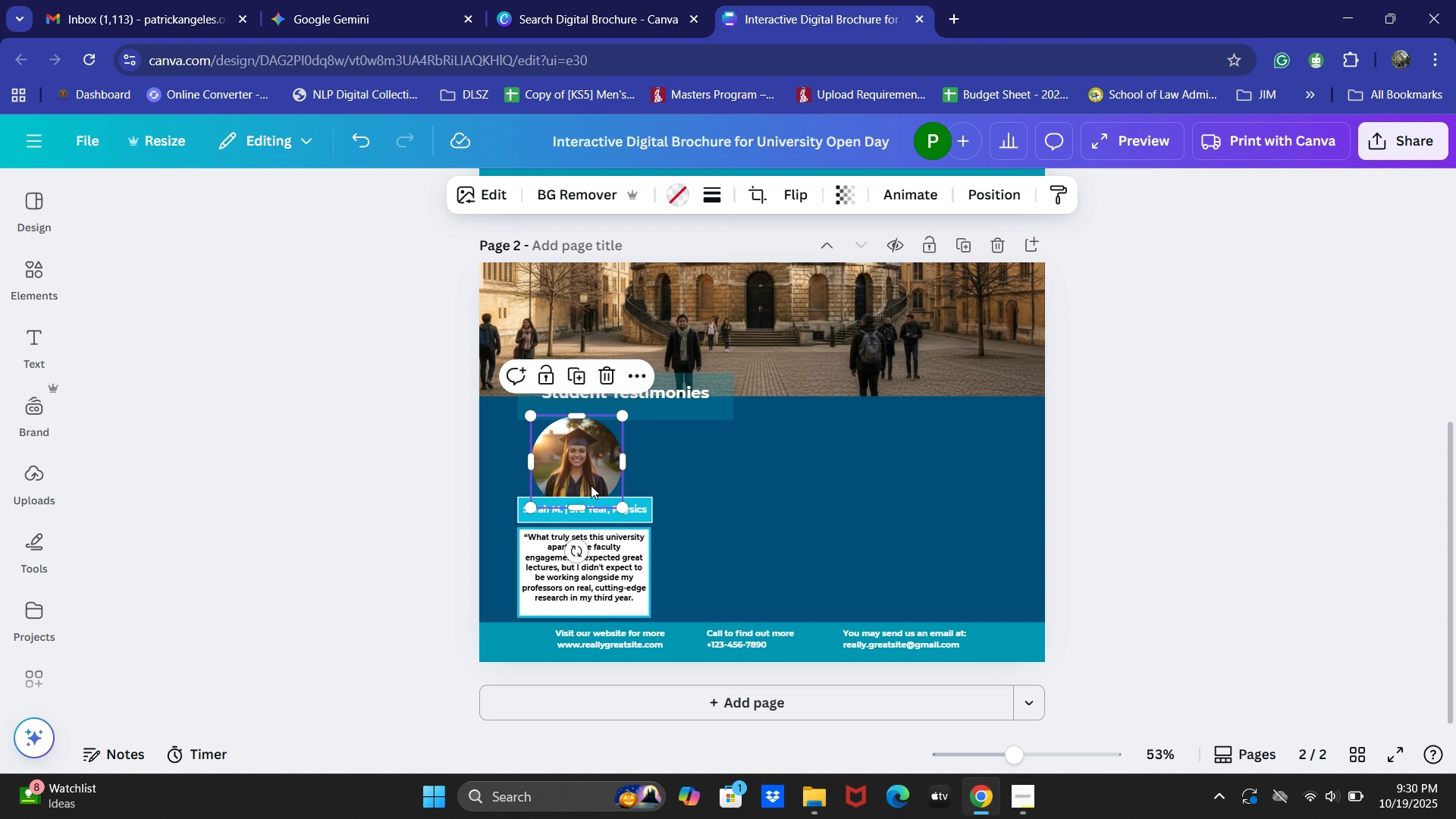 
hold_key(key=ShiftLeft, duration=1.51)
left_click([646, 517])
 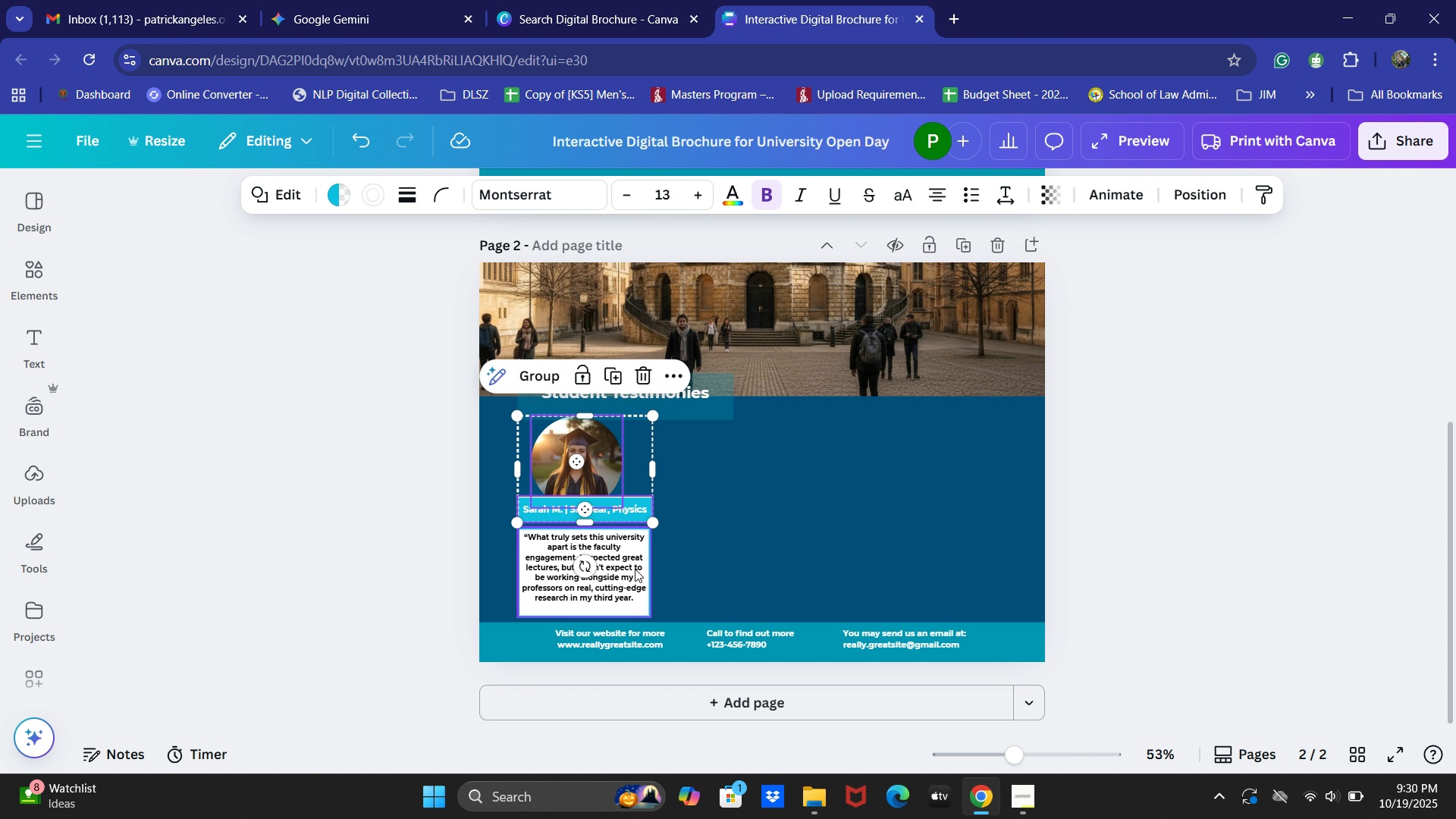 
hold_key(key=ShiftLeft, duration=0.46)
 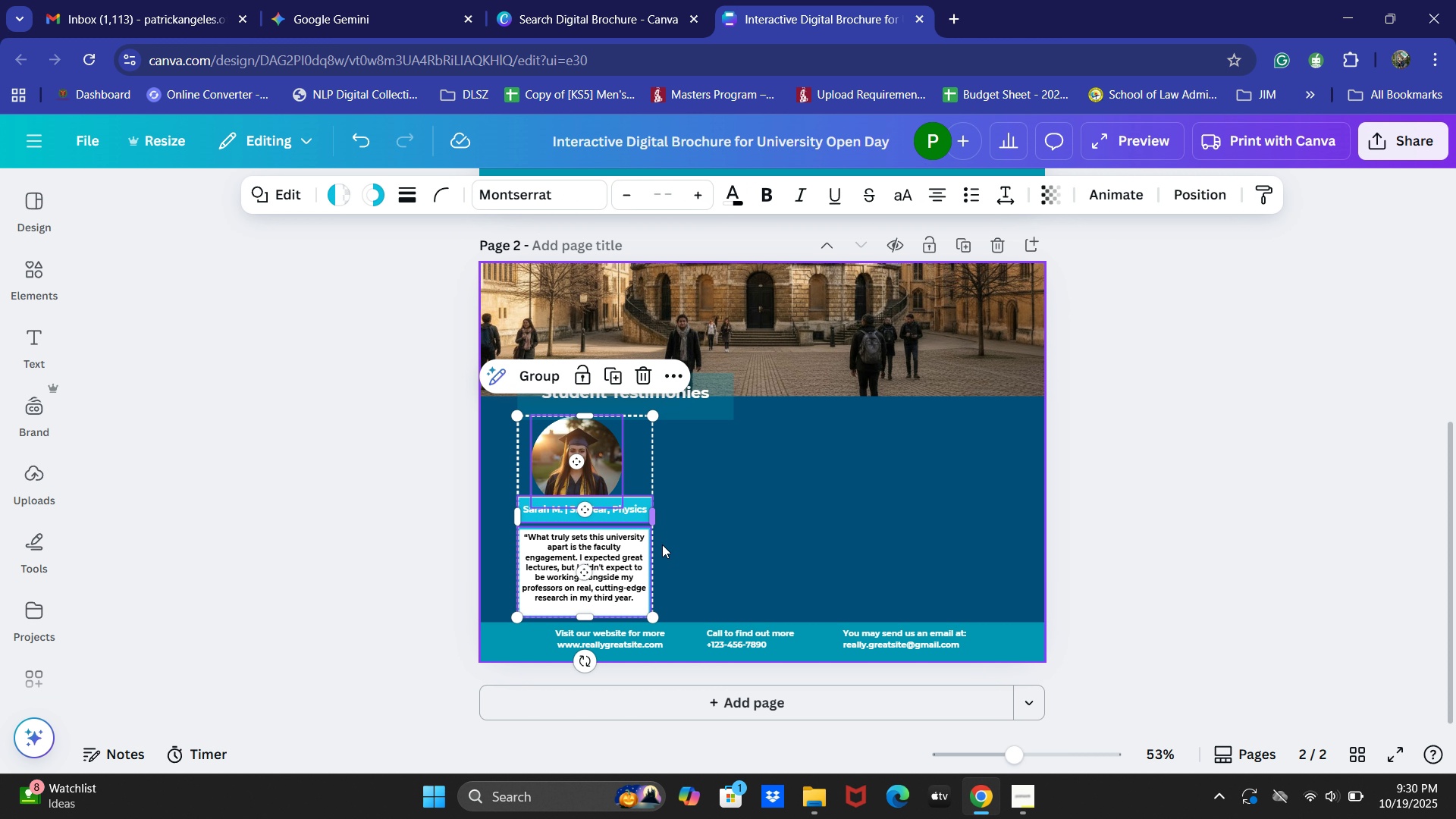 
key(Control+C)
 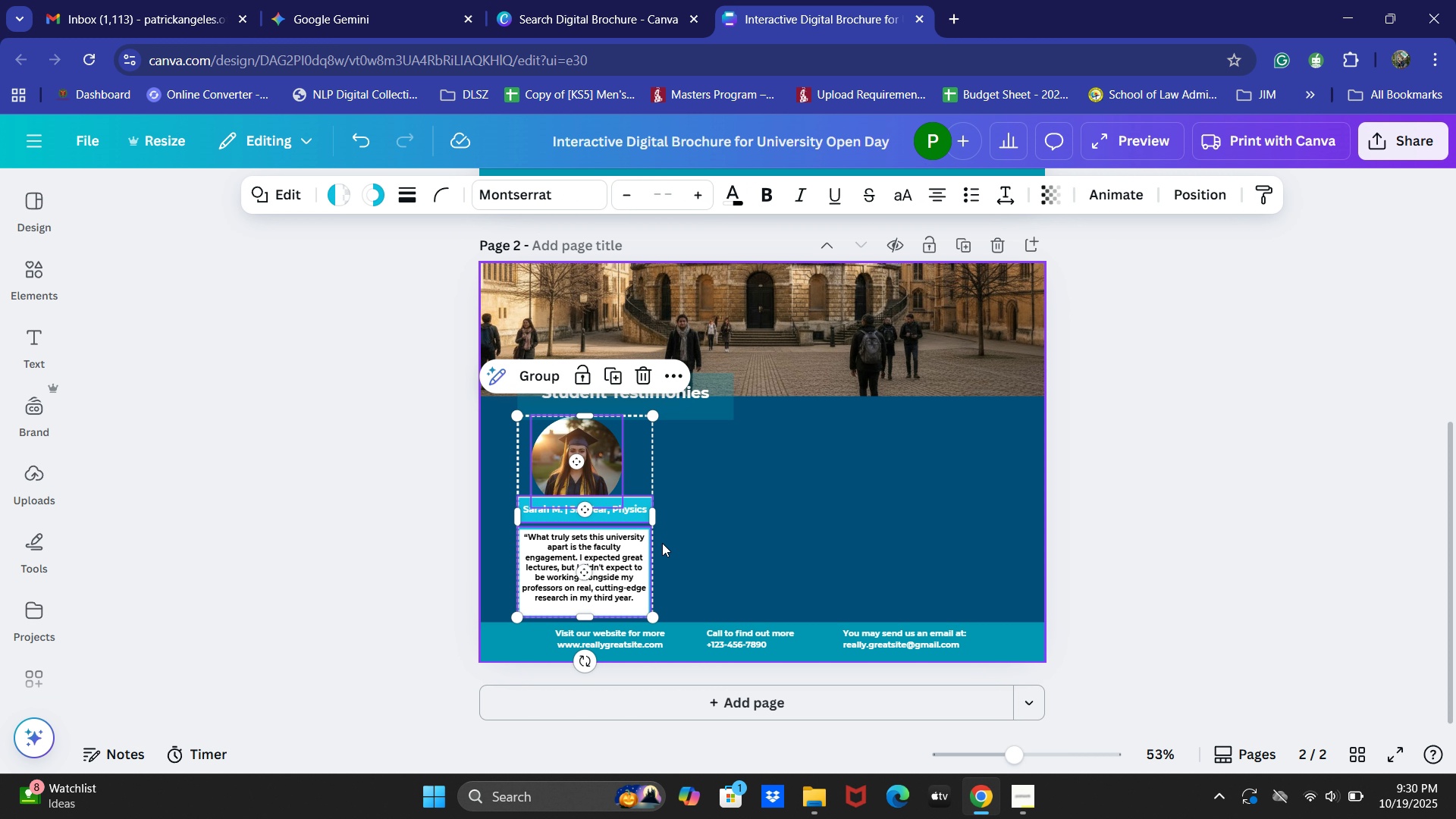 
key(Control+V)
 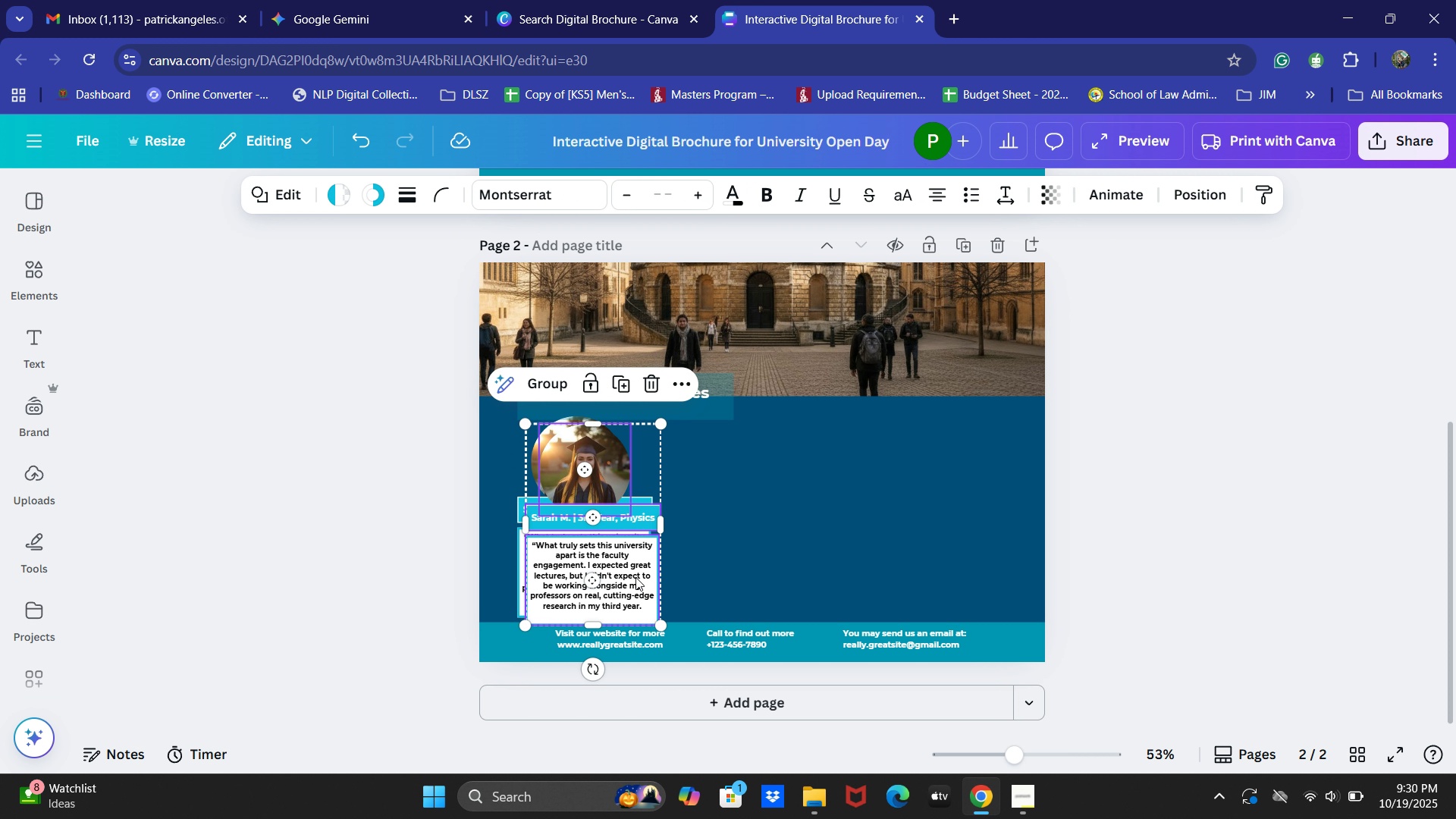 
left_click_drag(start_coordinate=[629, 579], to_coordinate=[777, 576])
 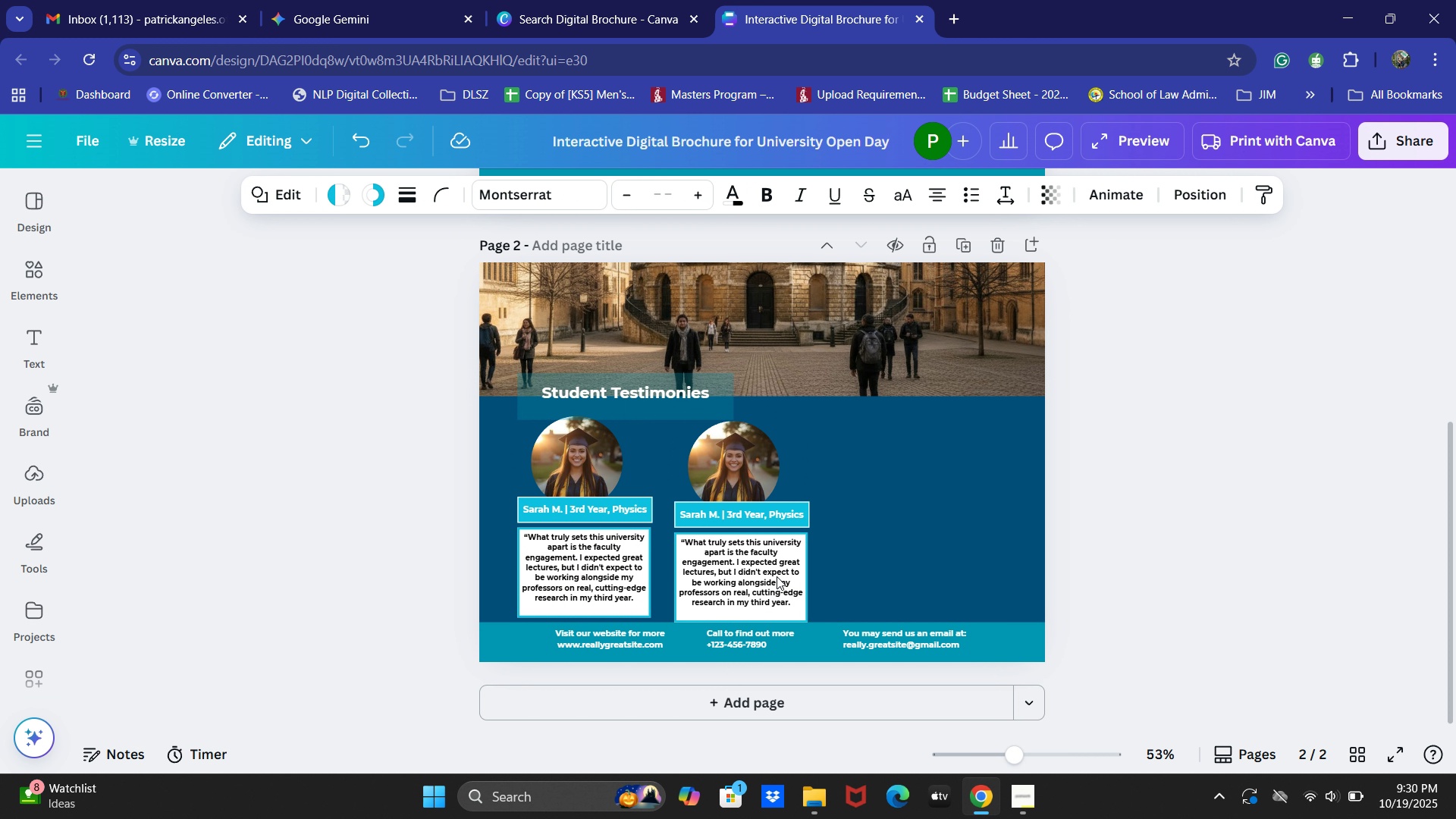 
key(ArrowRight)
 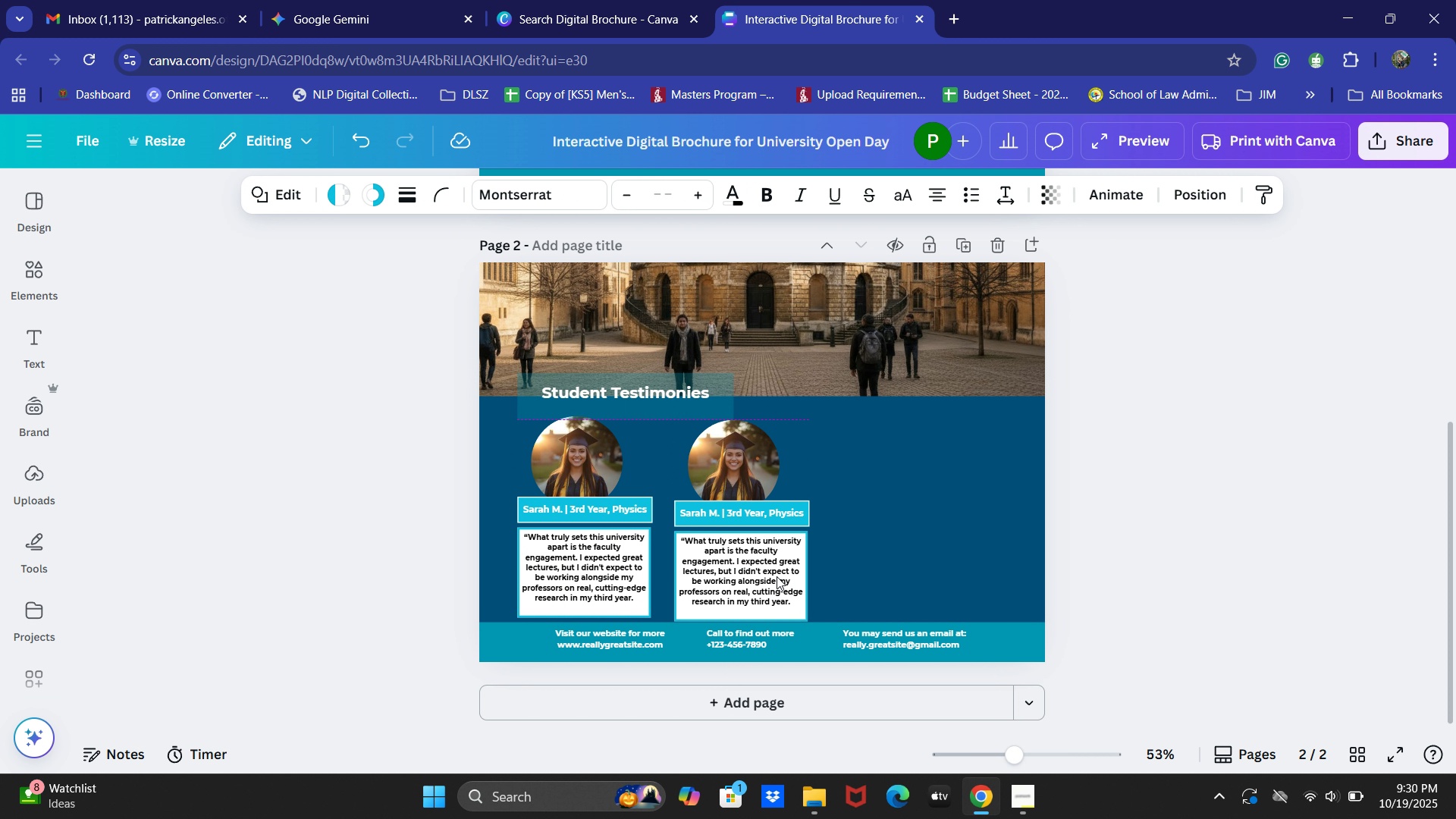 
key(ArrowUp)
 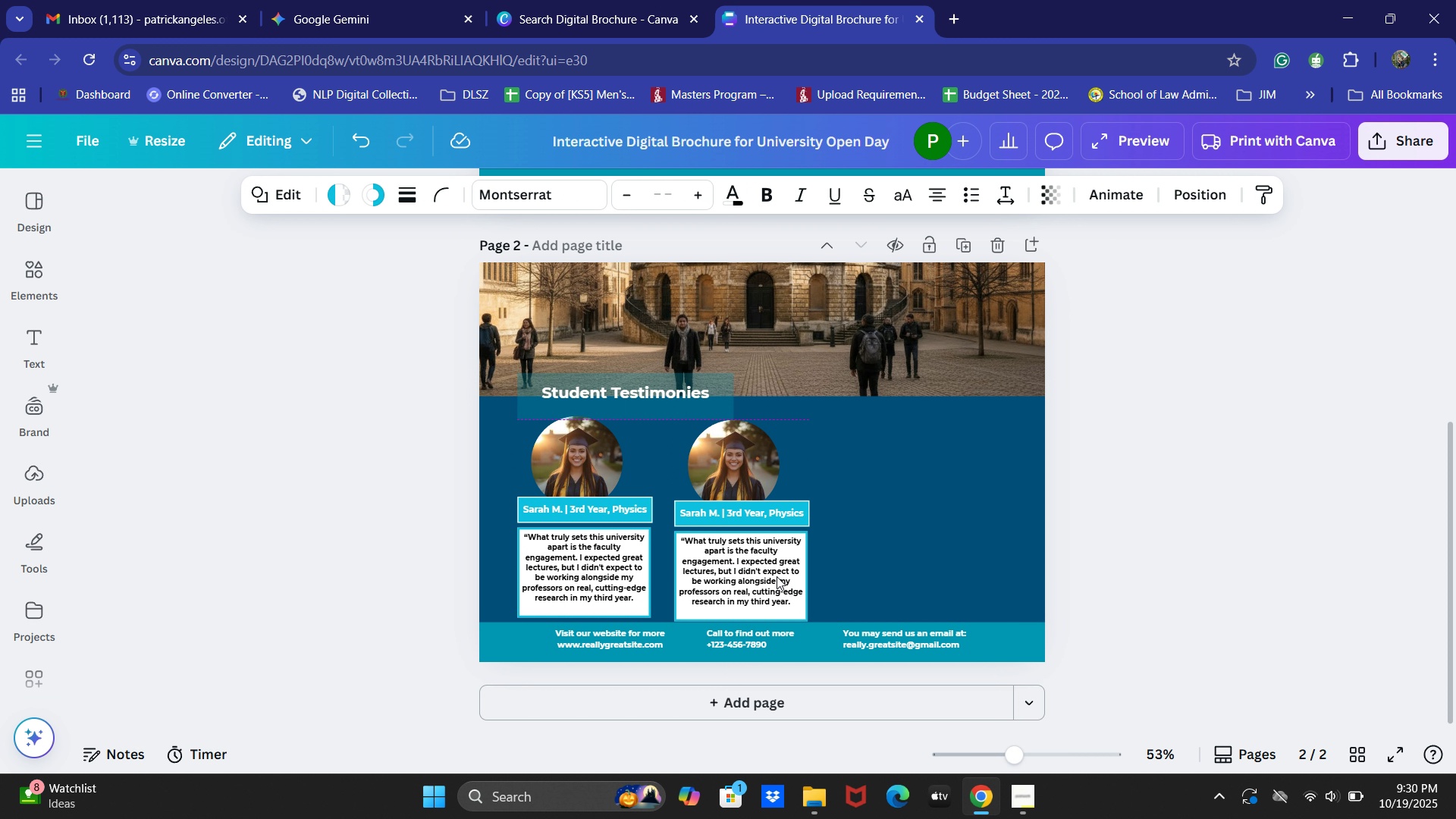 
key(ArrowUp)
 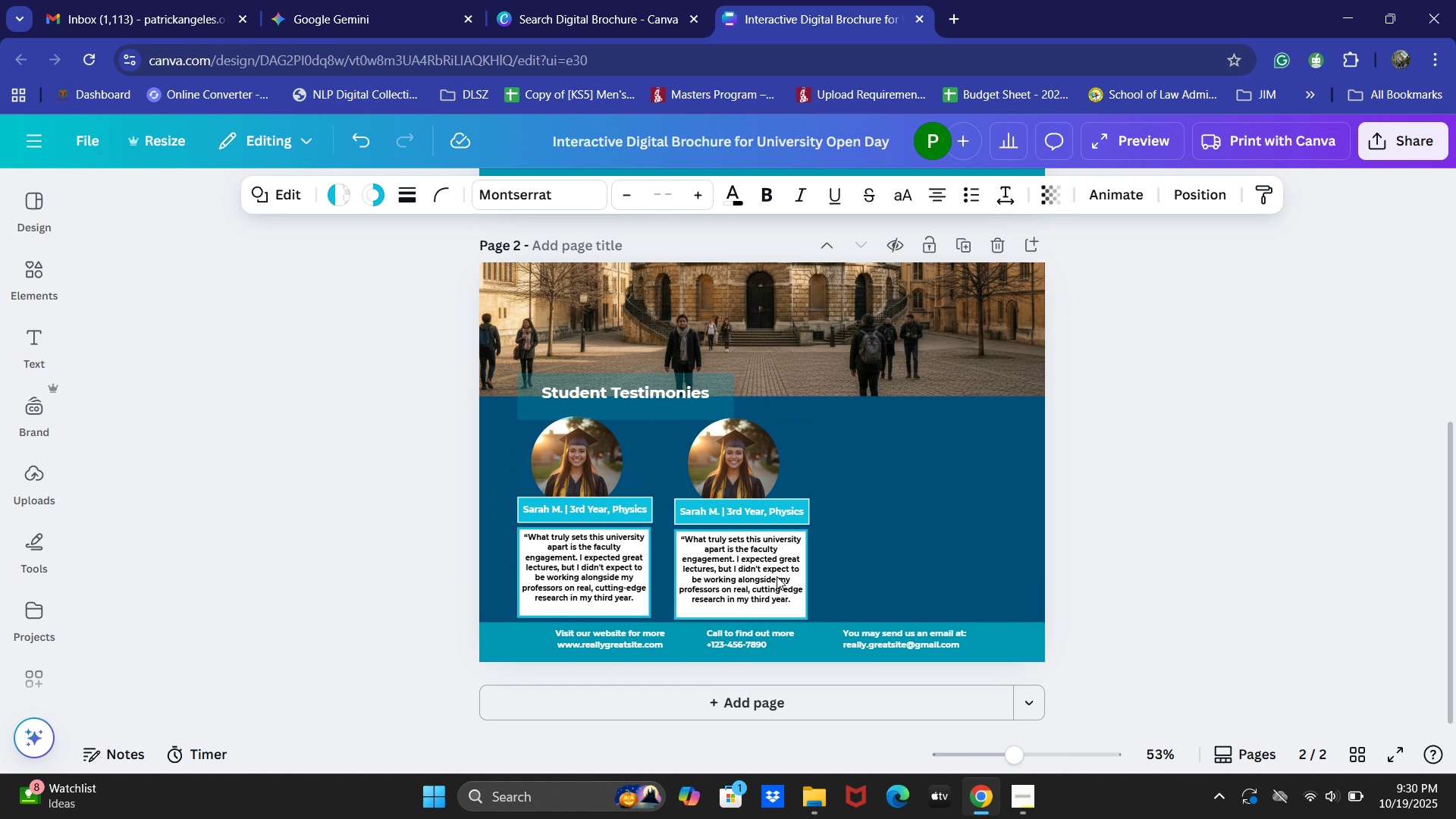 
key(ArrowUp)
 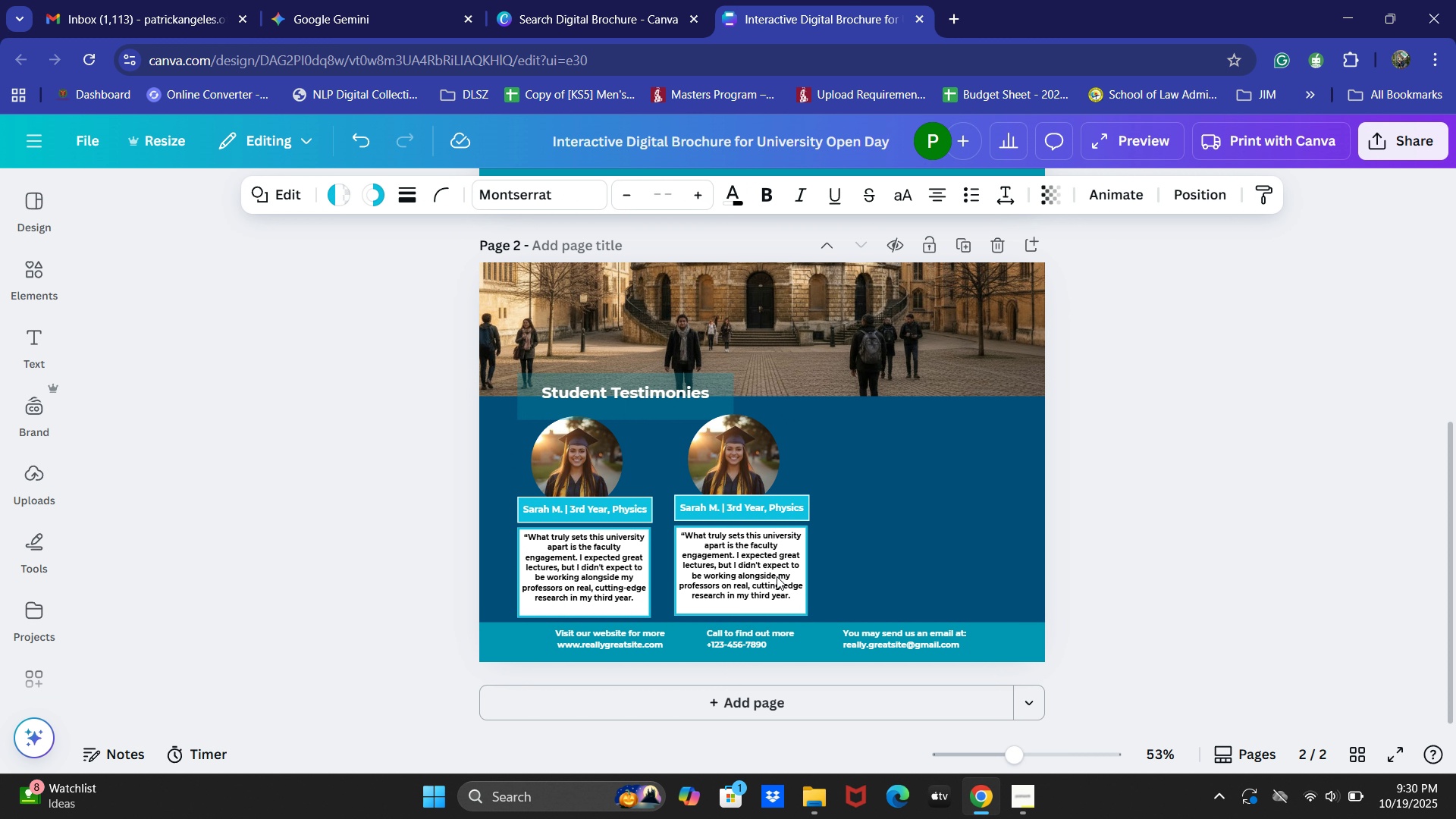 
key(ArrowUp)
 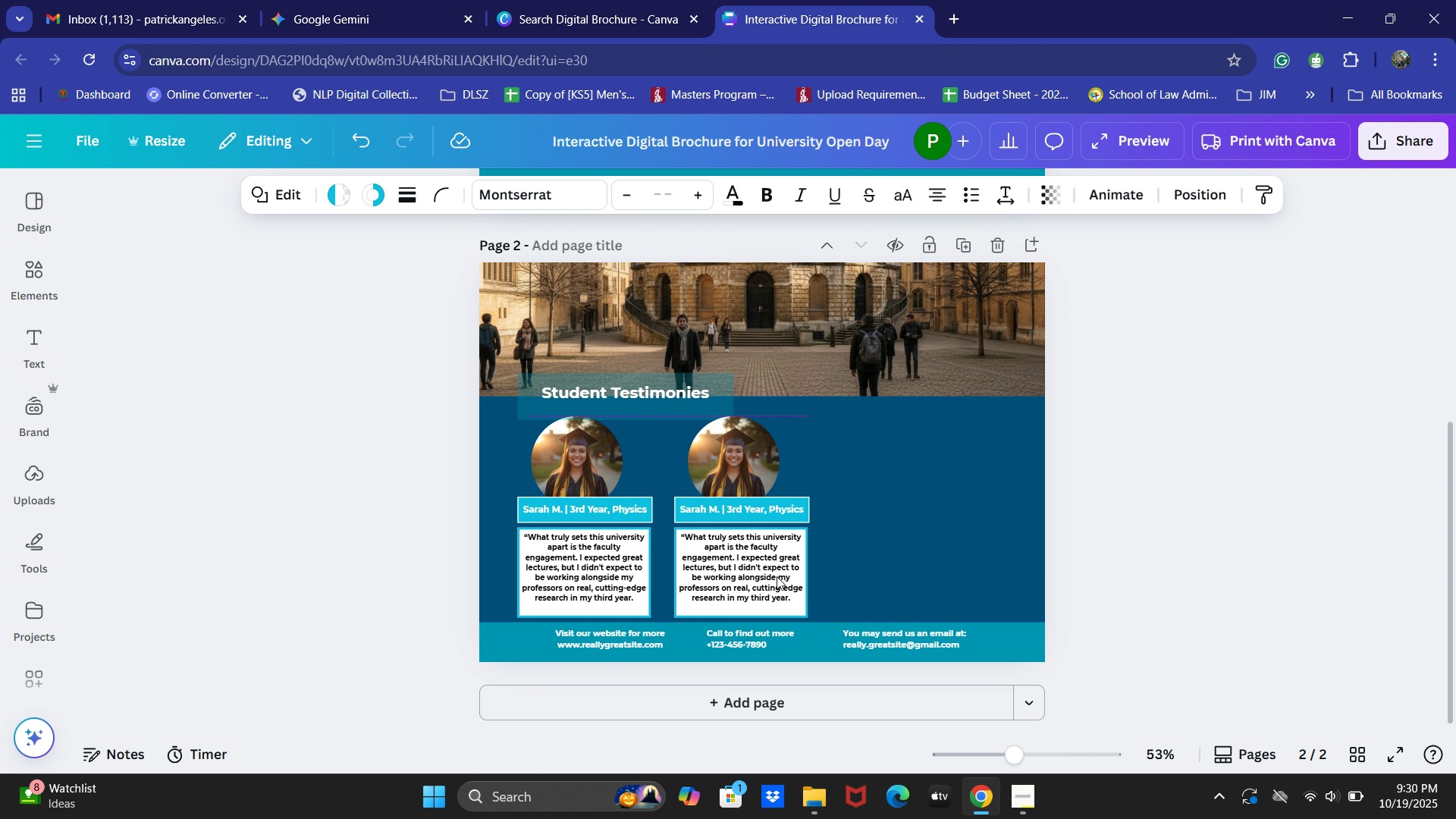 
key(ArrowDown)
 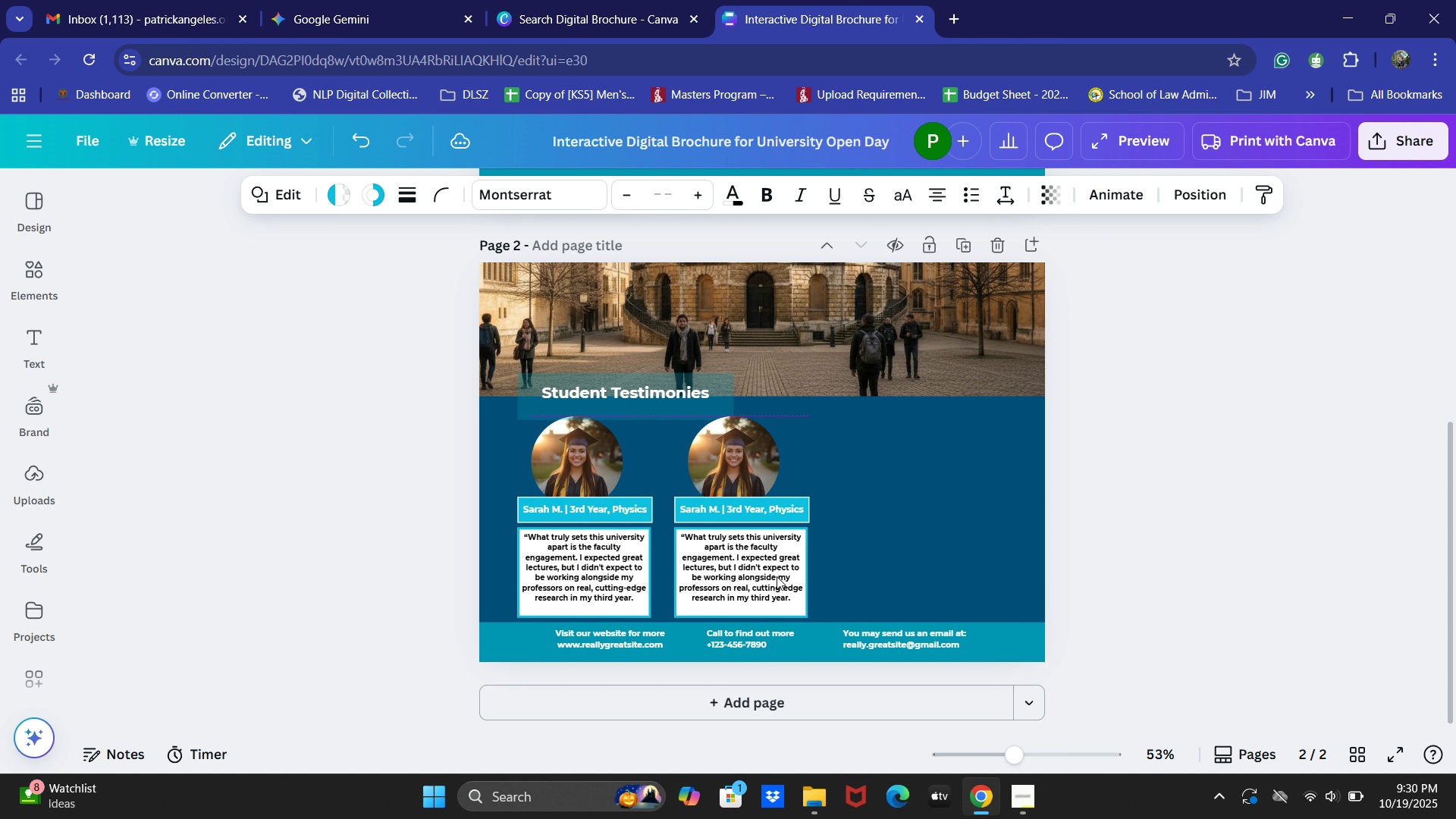 
key(ArrowDown)
 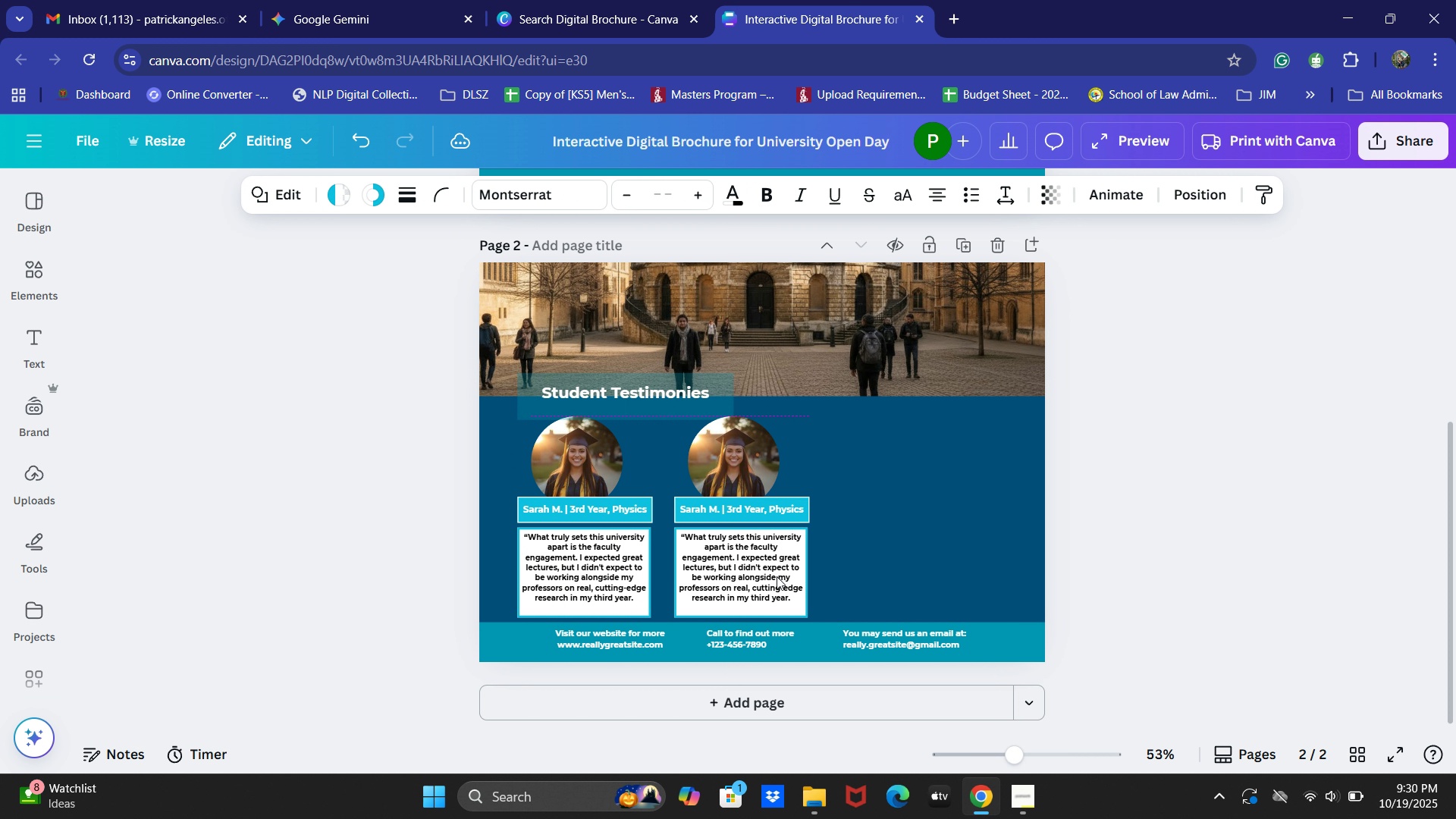 
key(ArrowUp)
 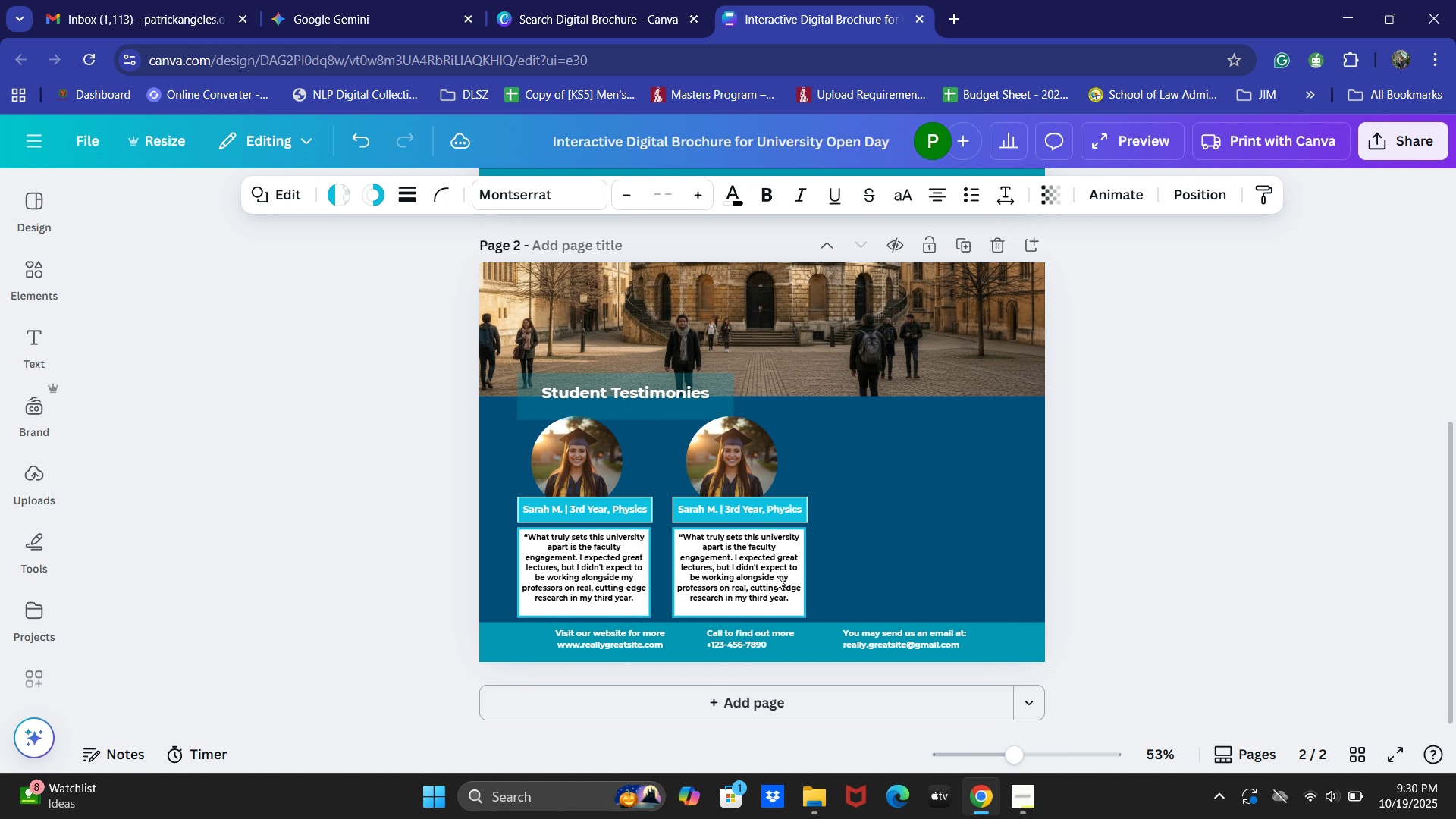 
key(ArrowLeft)
 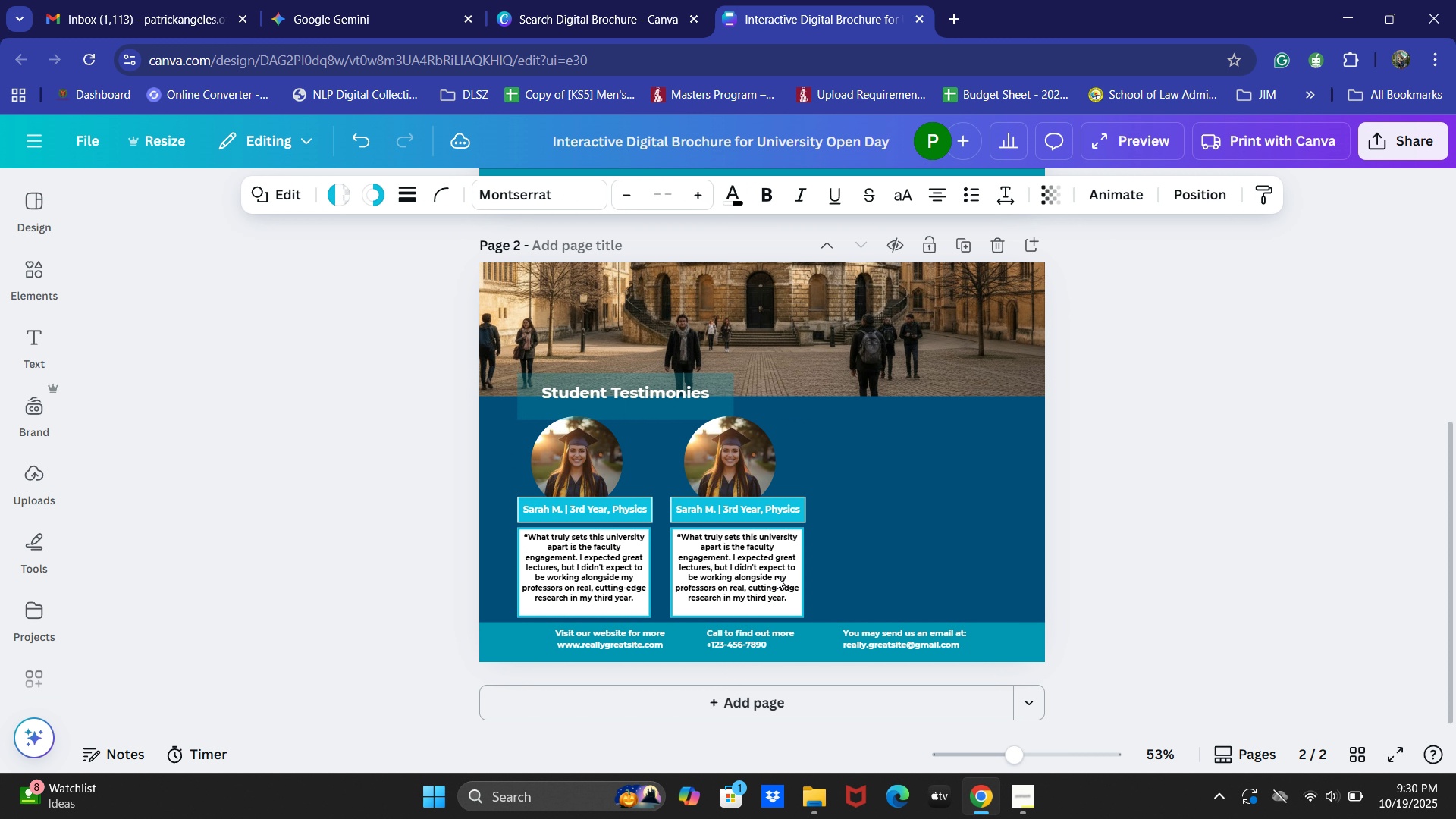 
key(ArrowLeft)
 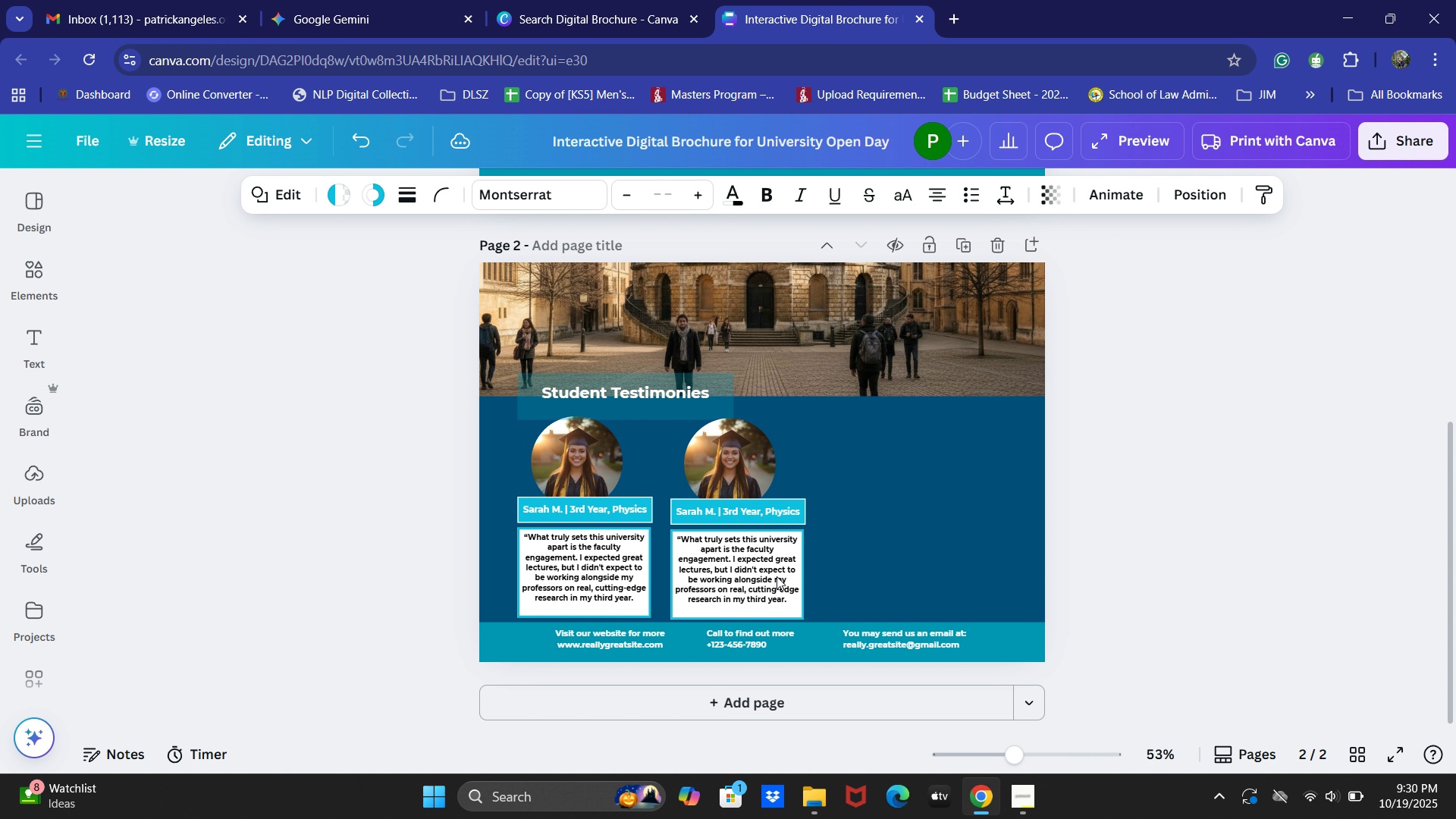 
key(ArrowDown)
 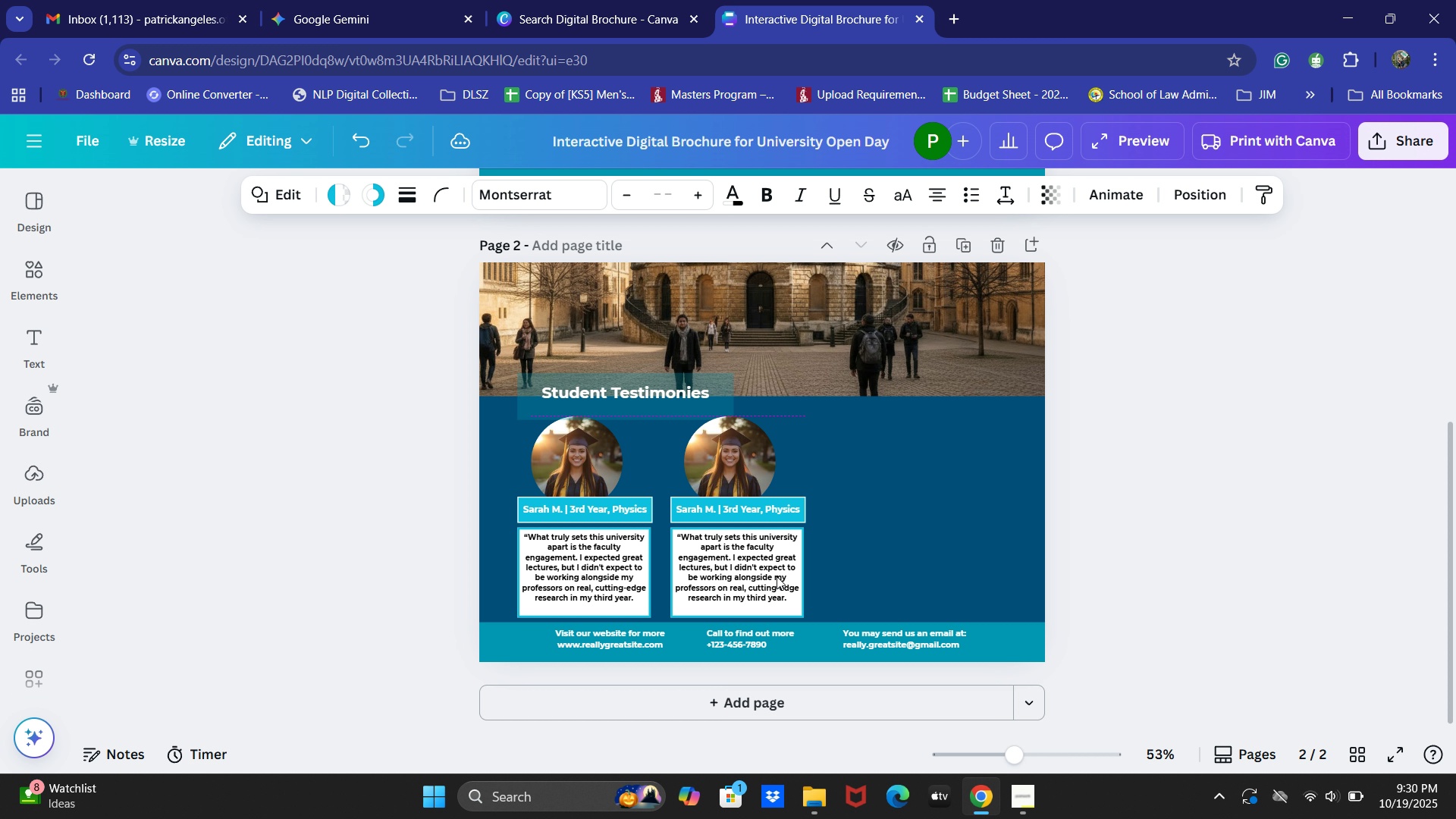 
key(ArrowUp)
 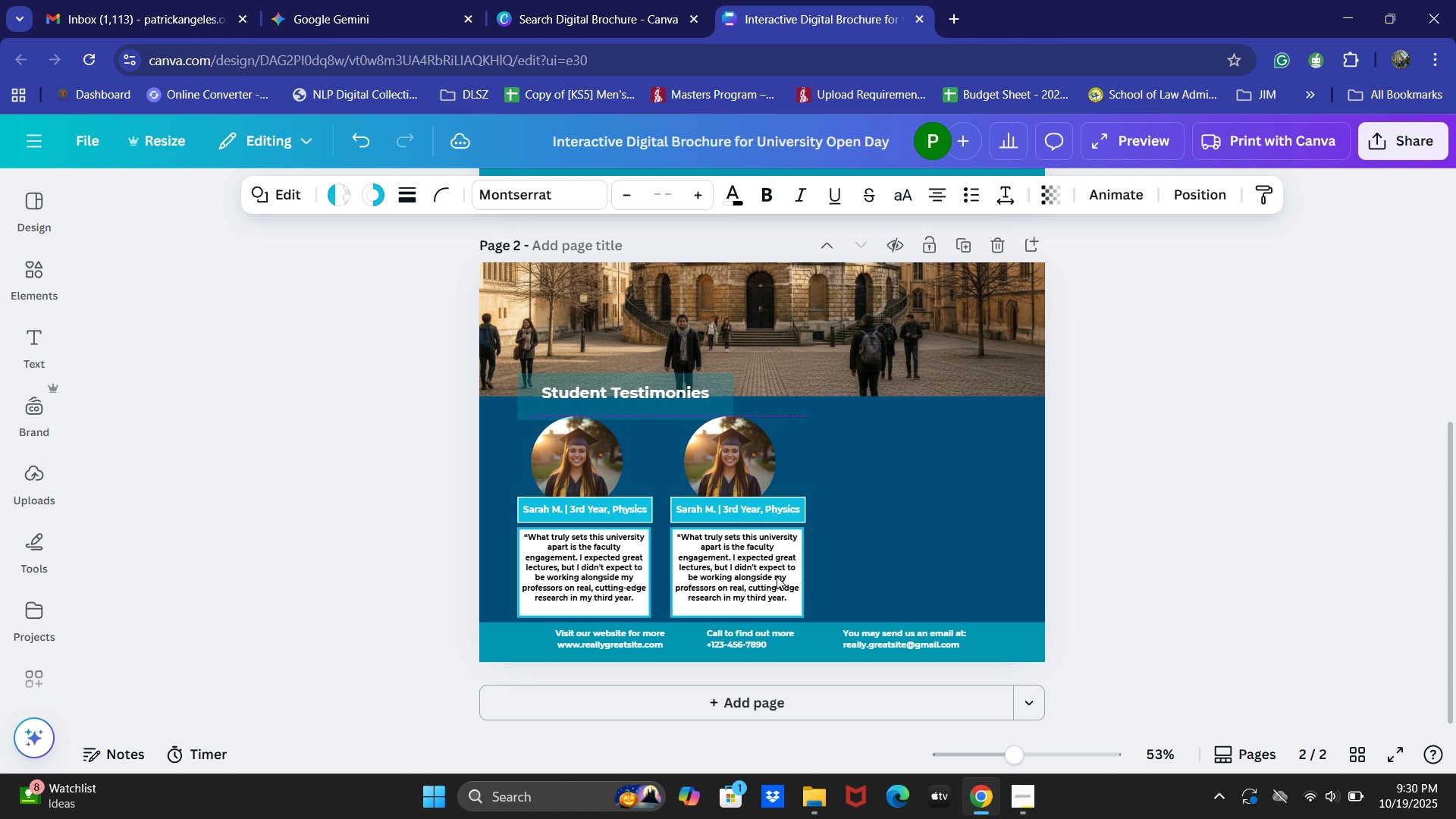 
key(ArrowLeft)
 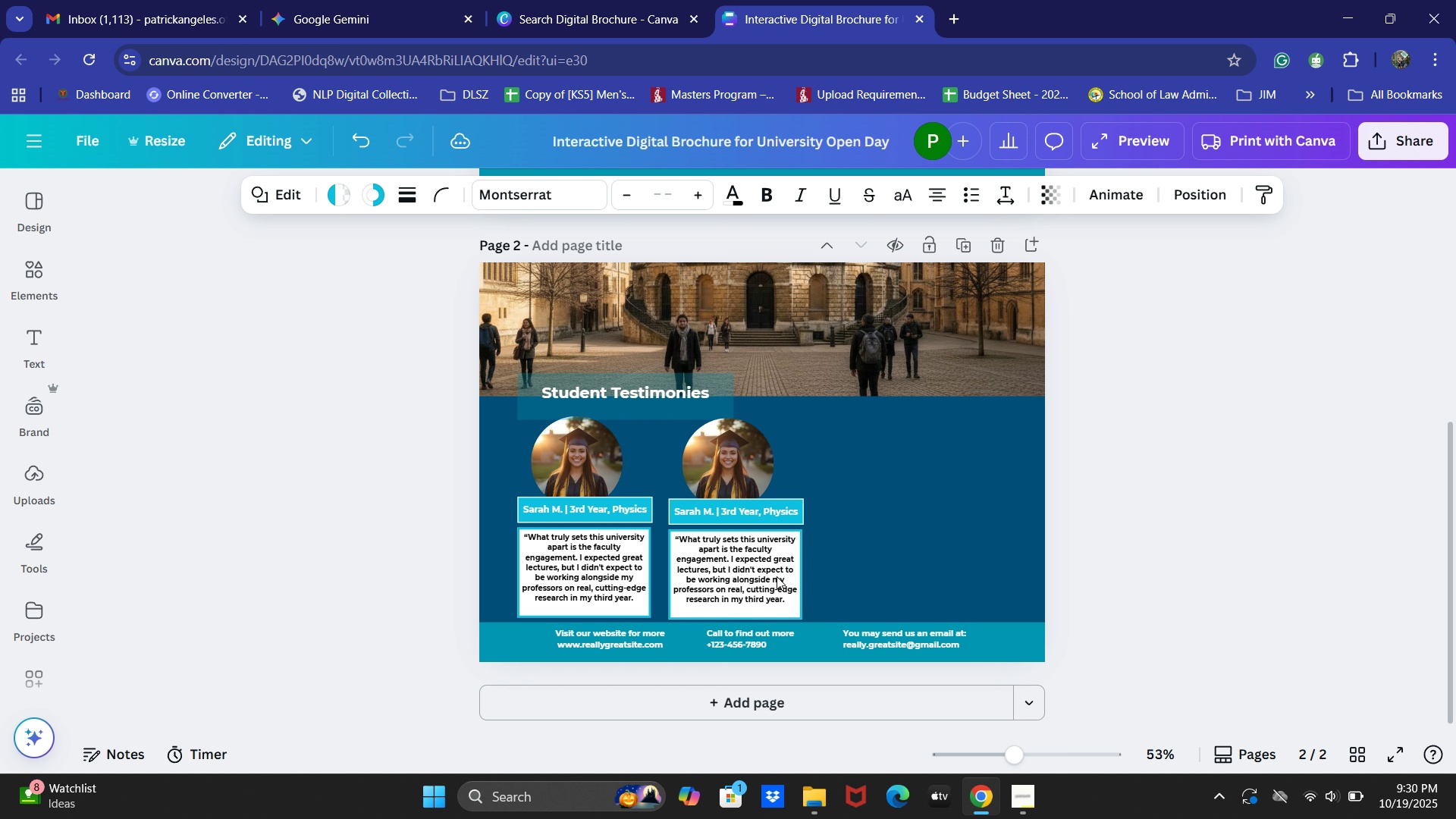 
key(ArrowDown)
 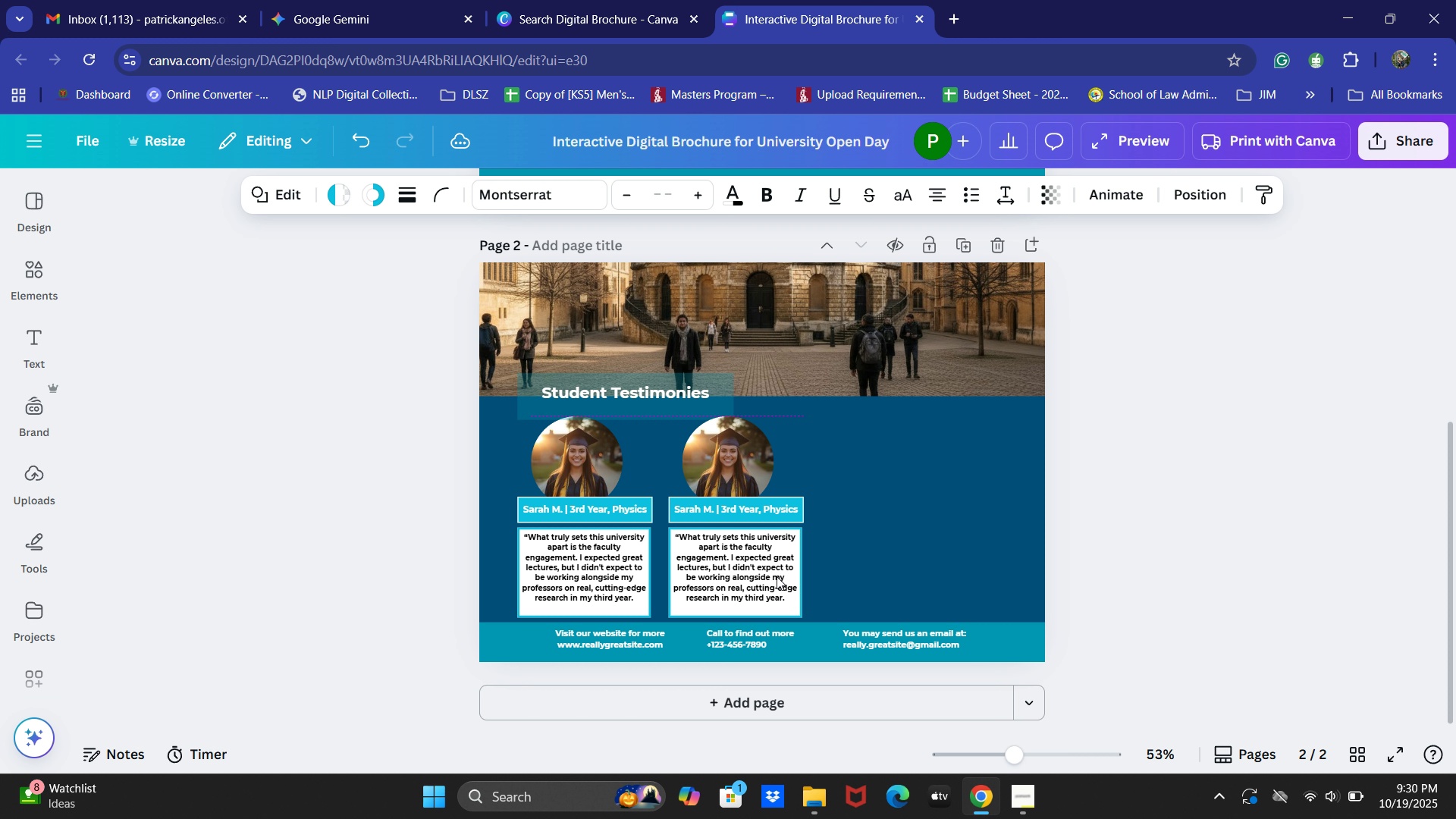 
key(ArrowUp)
 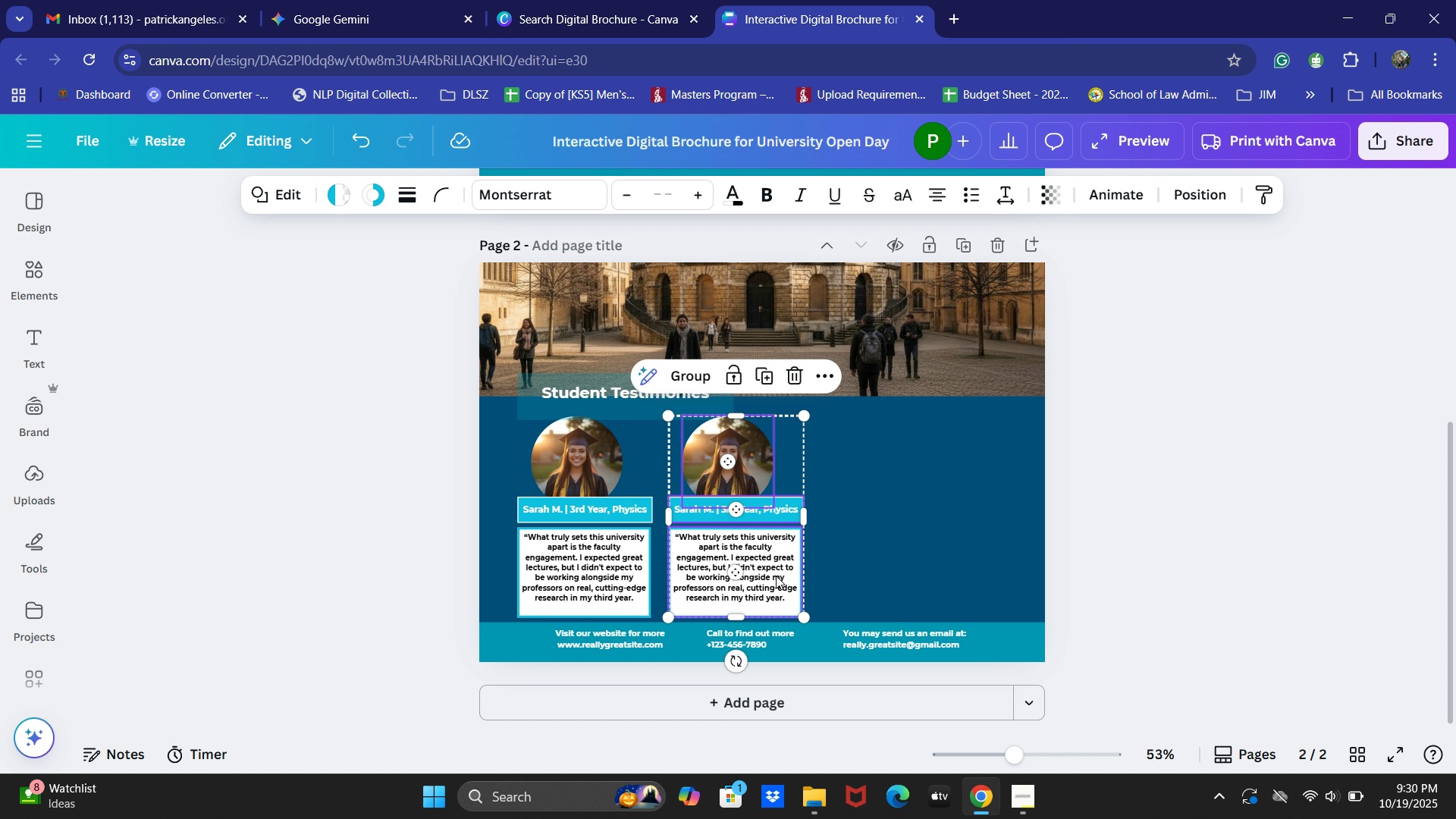 
wait(15.55)
 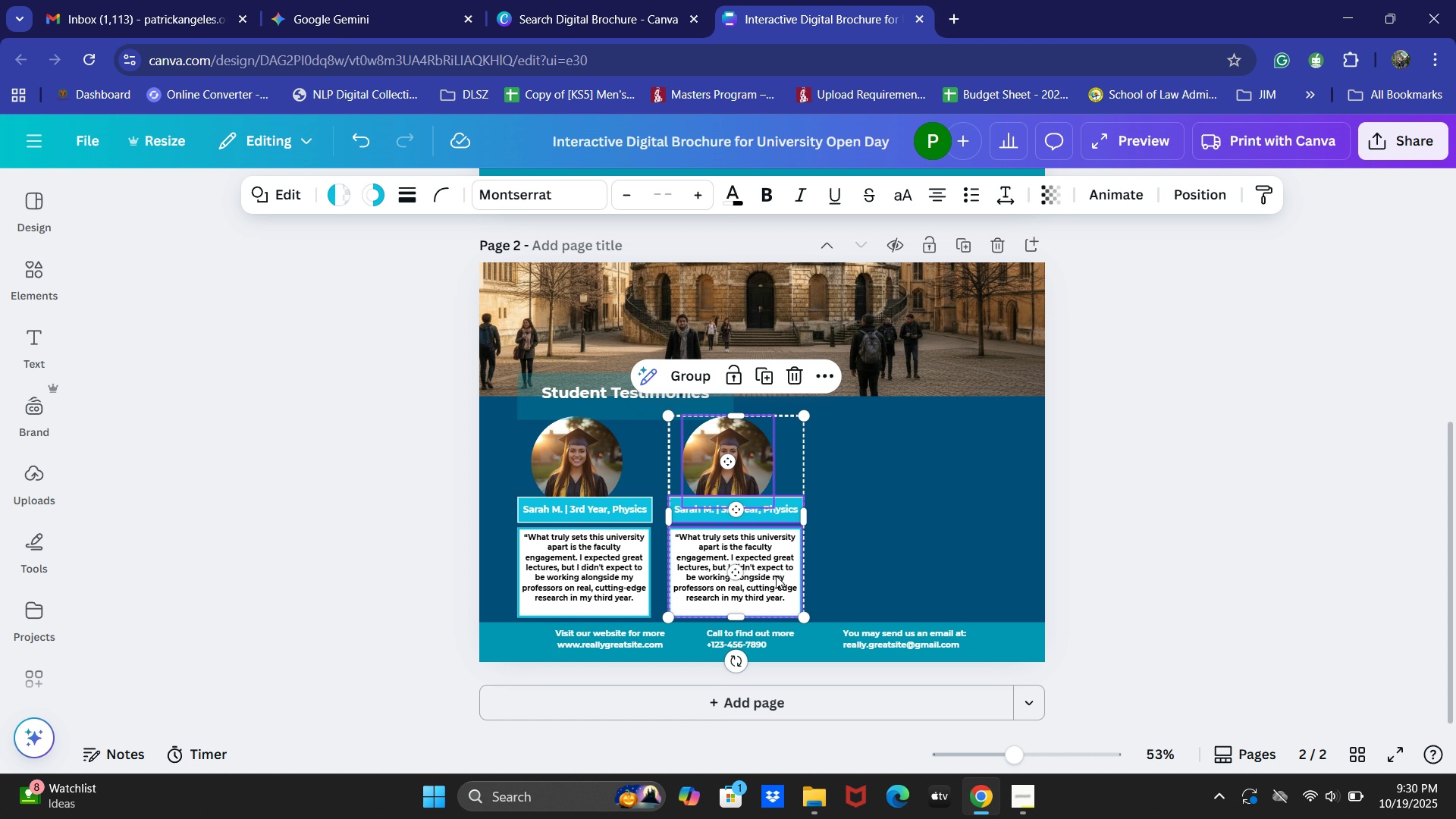 
key(Alt+AltLeft)
 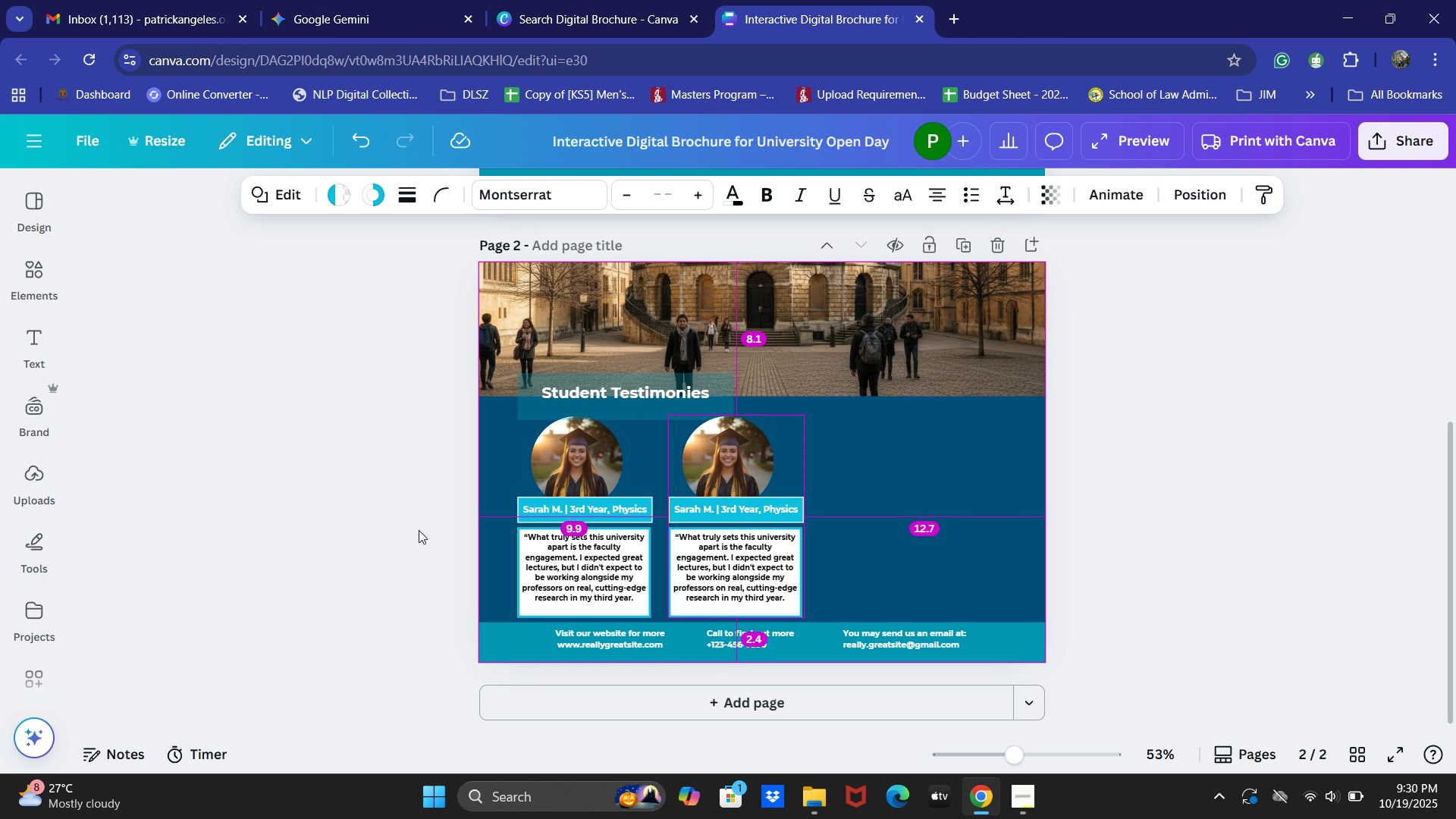 
key(Alt+Tab)